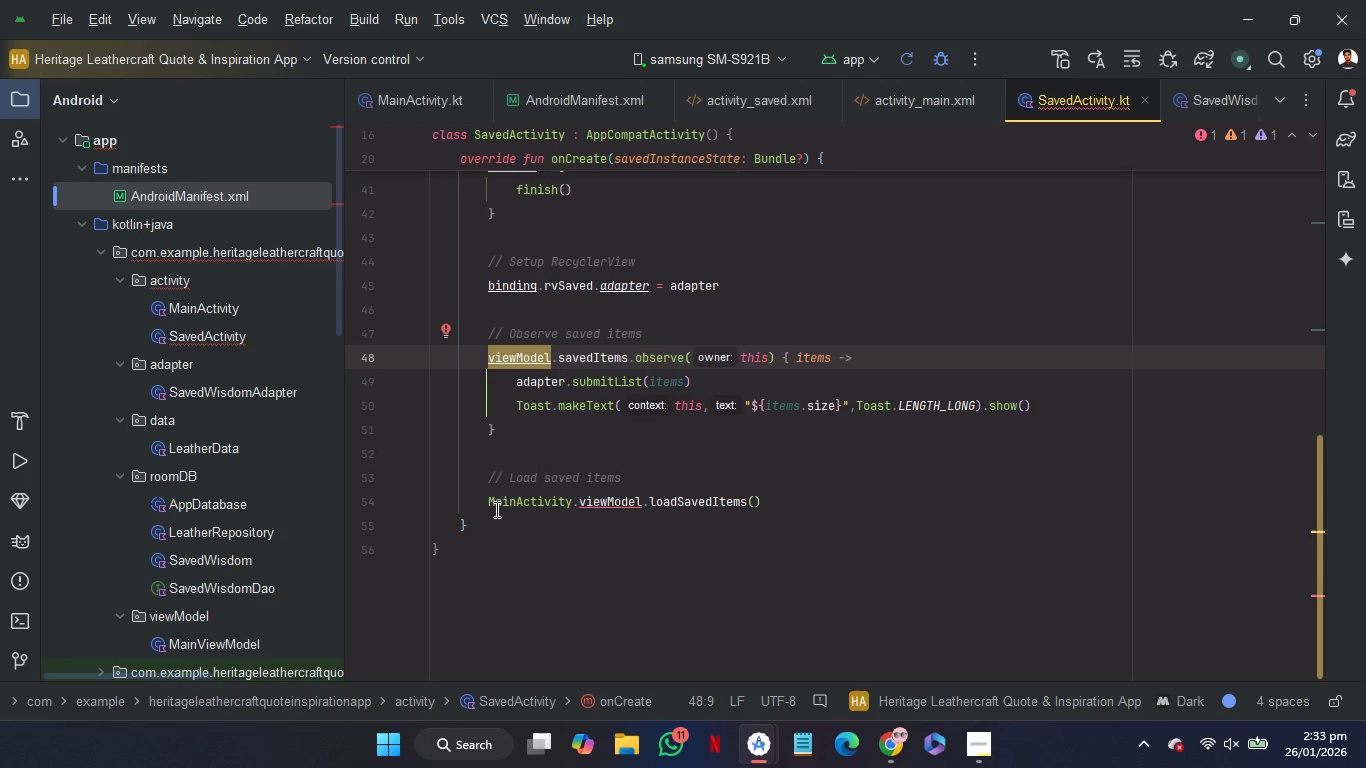 
double_click([514, 500])
 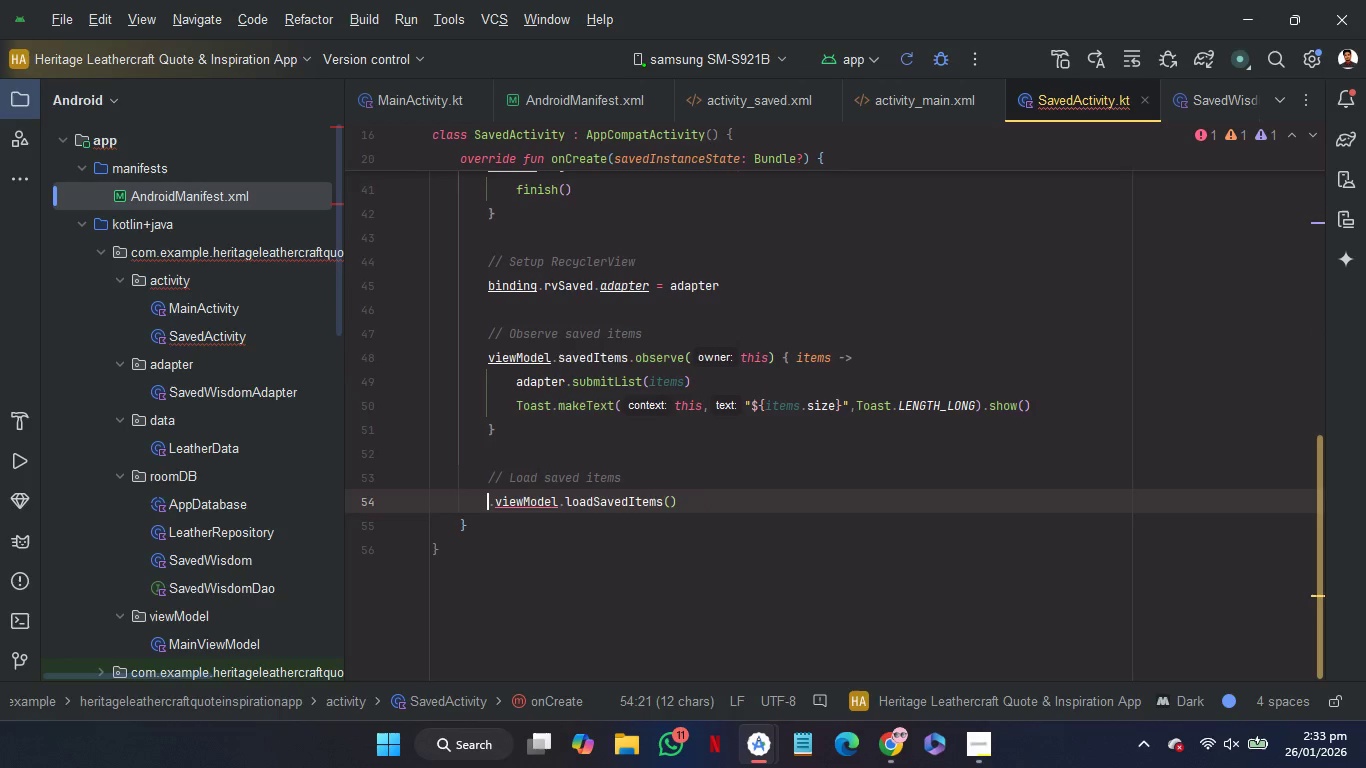 
key(Backspace)
 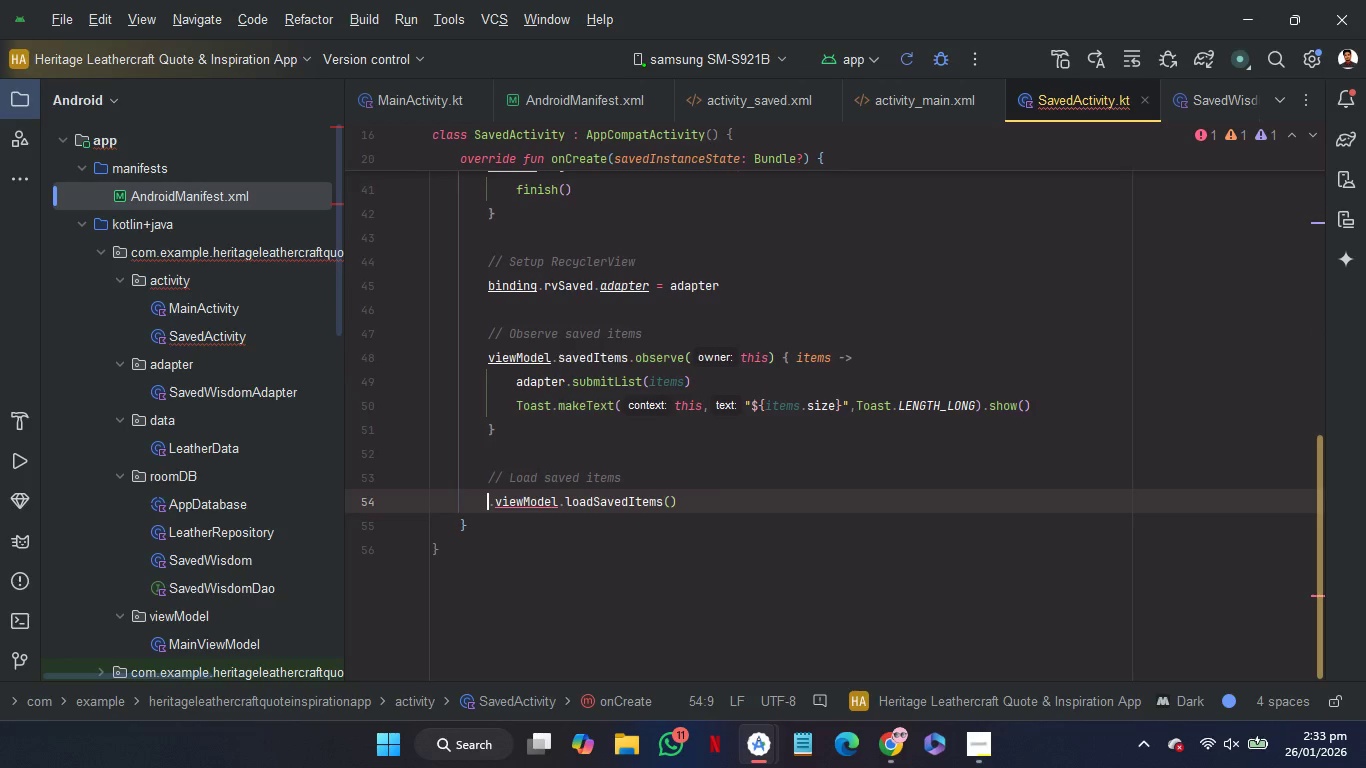 
key(Delete)
 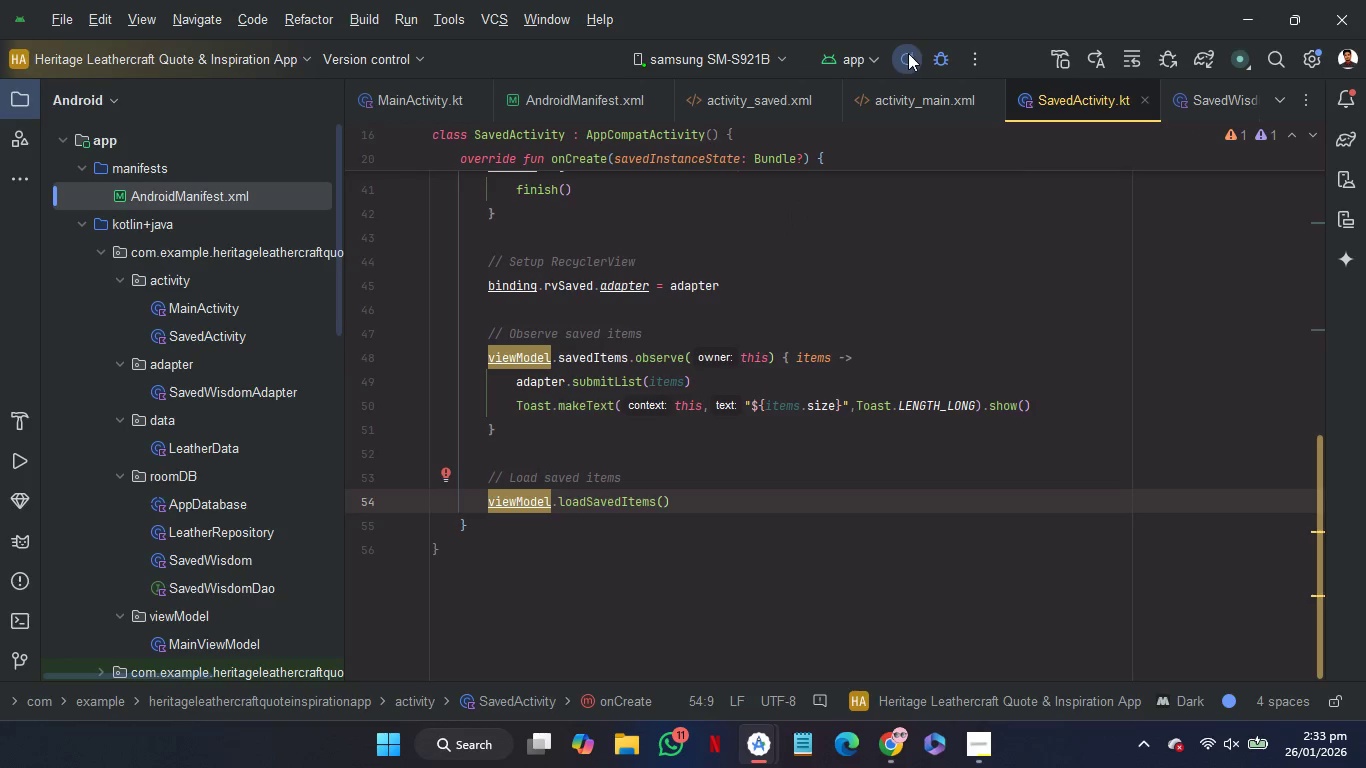 
left_click([909, 58])
 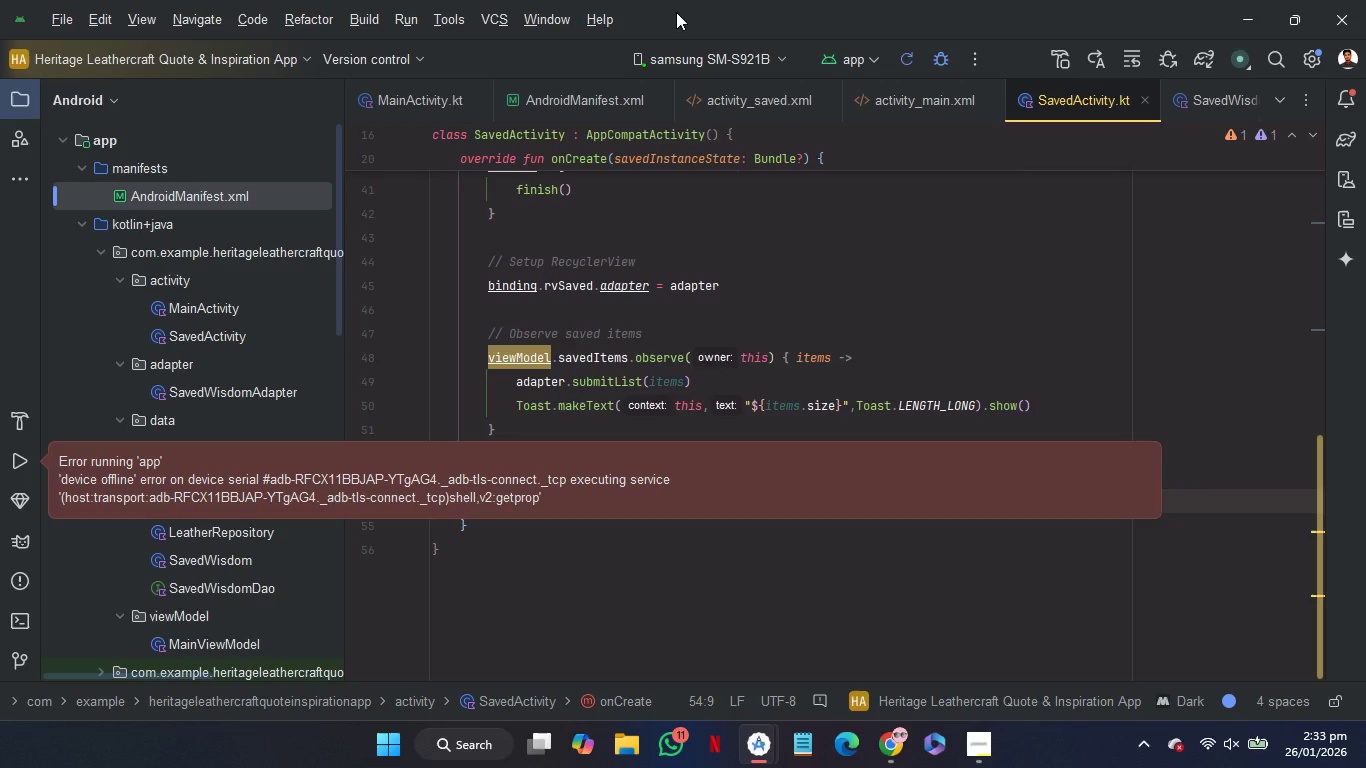 
wait(33.81)
 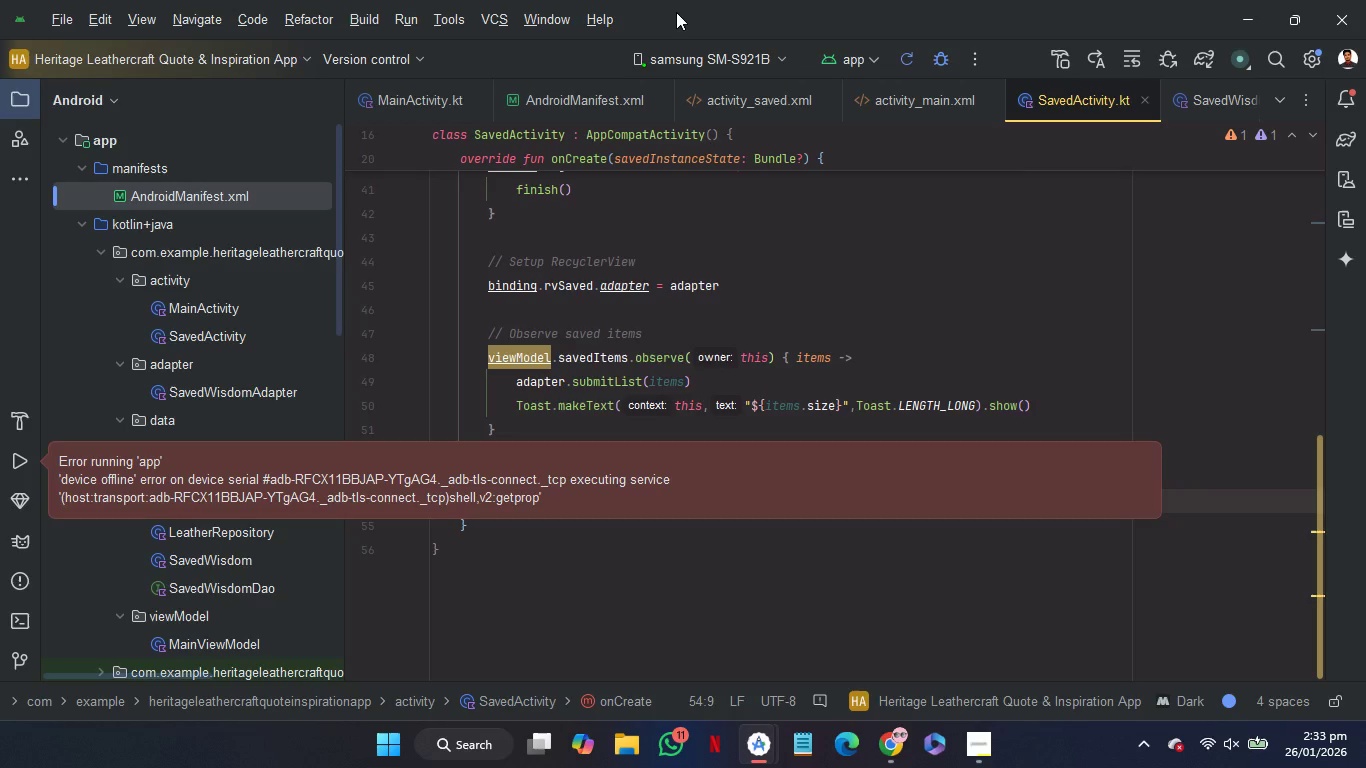 
left_click([899, 59])
 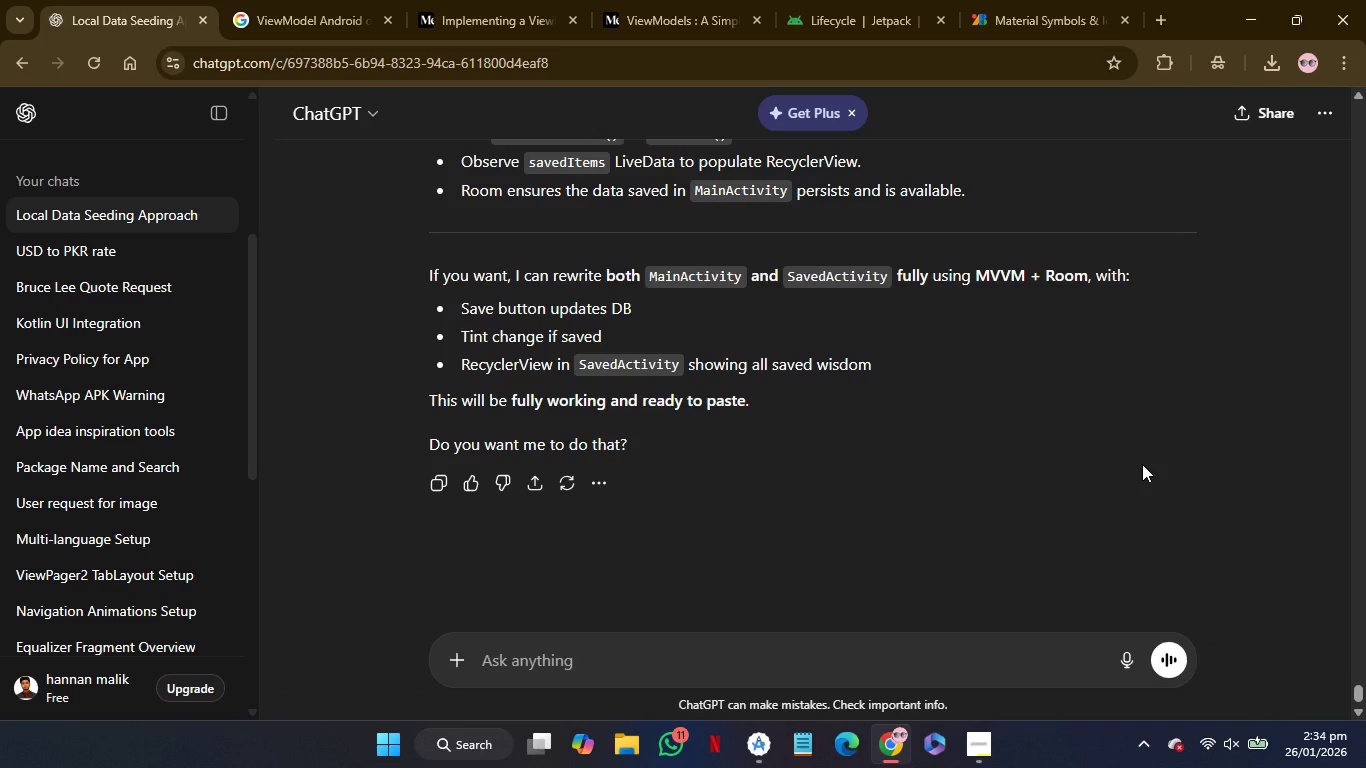 
wait(53.28)
 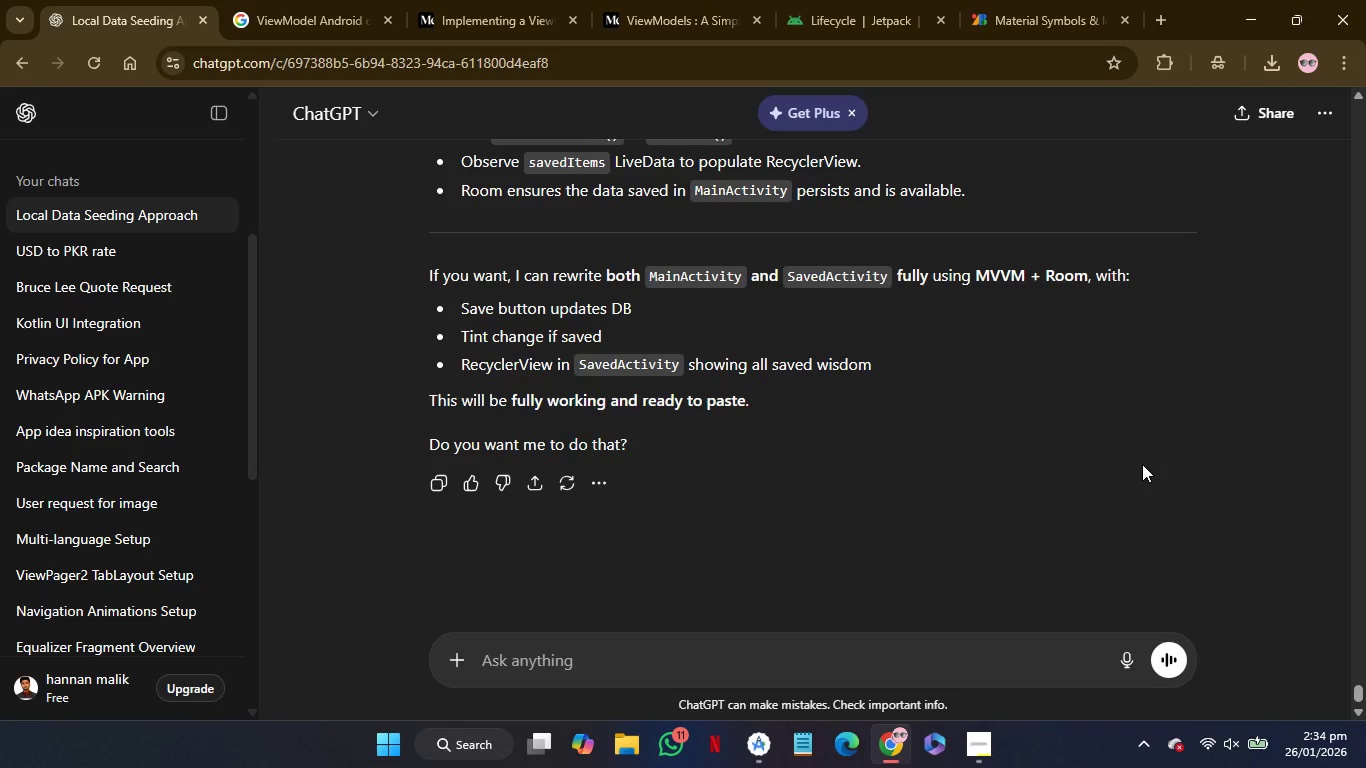 
left_click([1312, 461])
 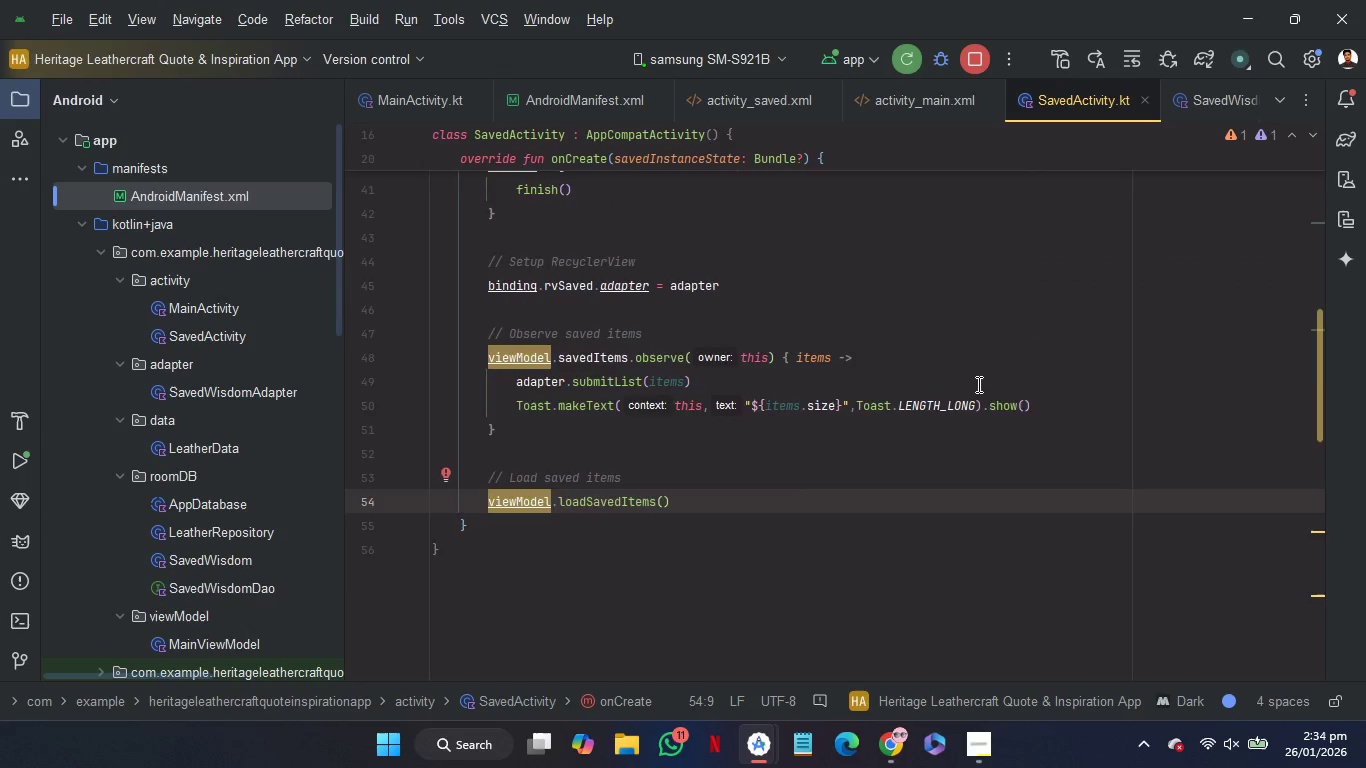 
scroll: coordinate [977, 384], scroll_direction: up, amount: 46.0
 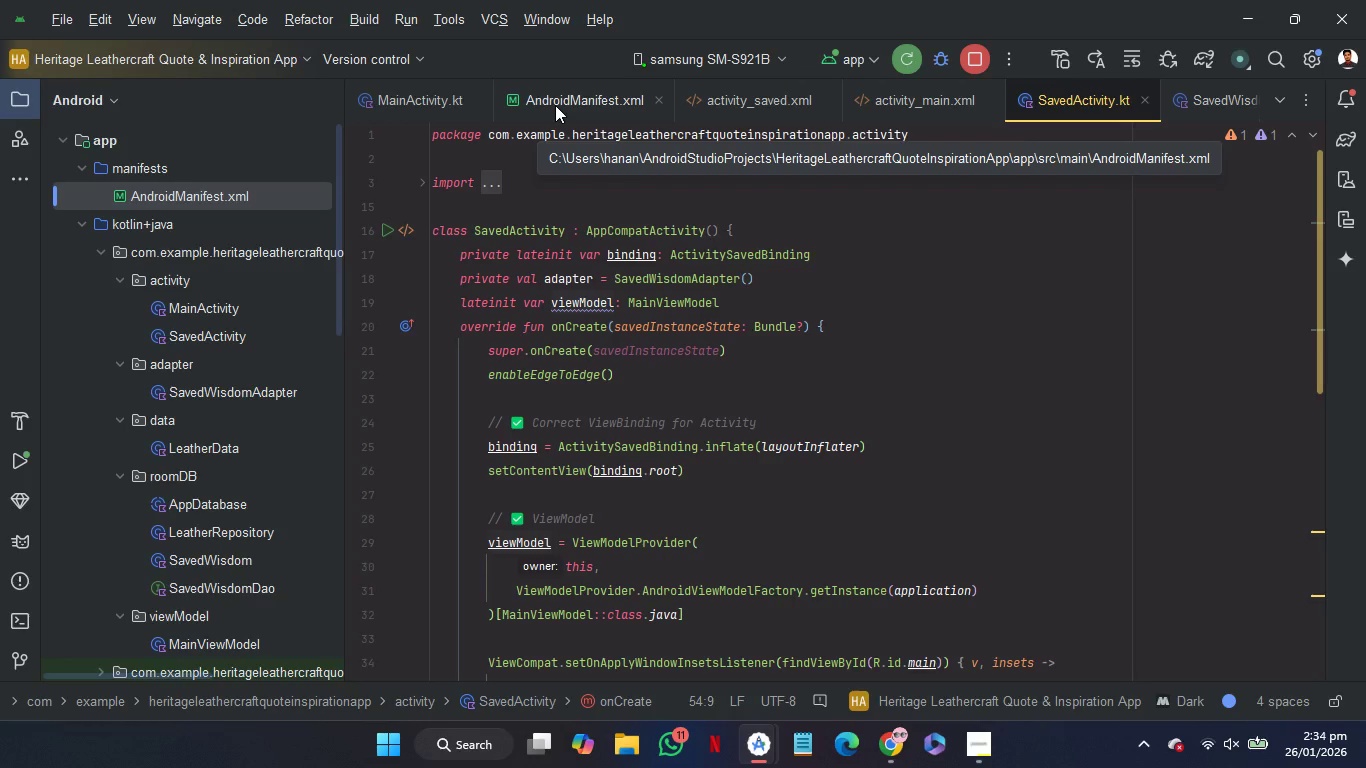 
scroll: coordinate [555, 105], scroll_direction: down, amount: 8.0
 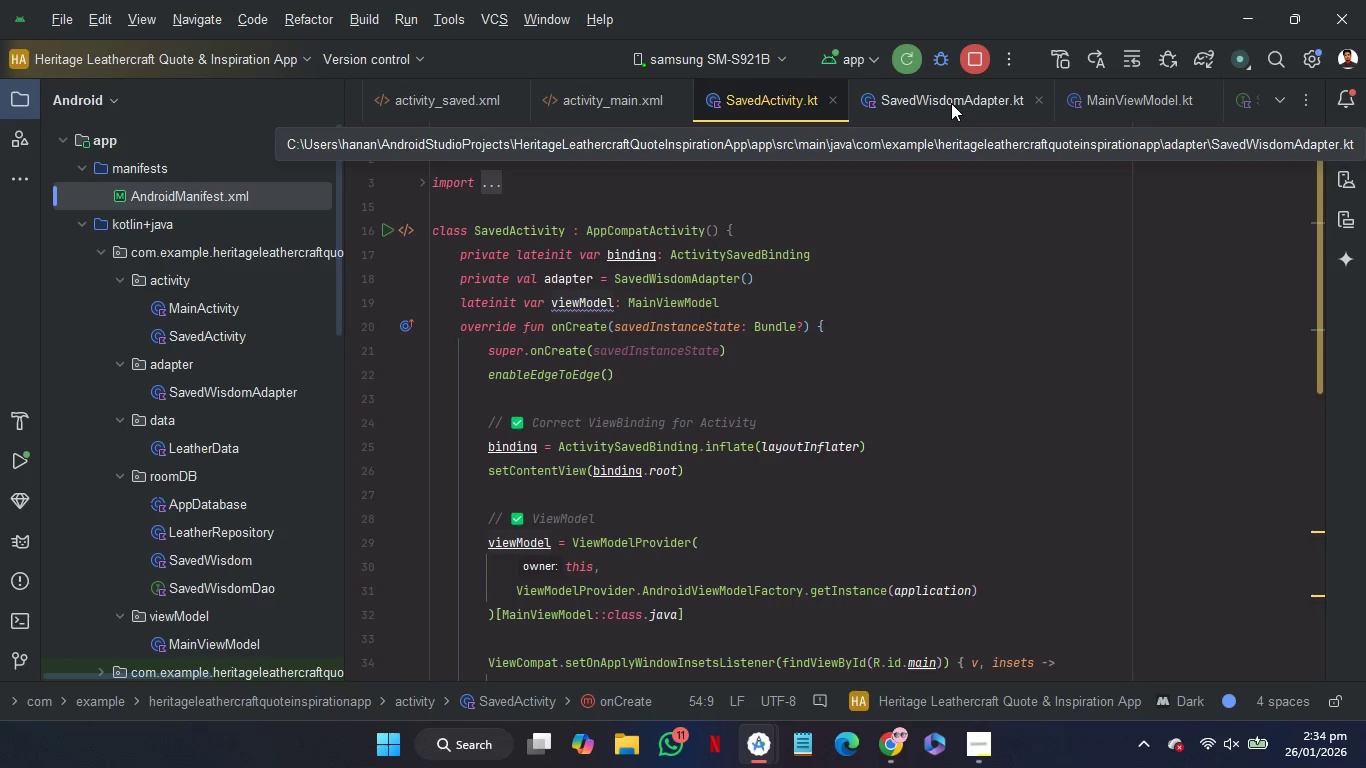 
scroll: coordinate [951, 103], scroll_direction: up, amount: 50.0
 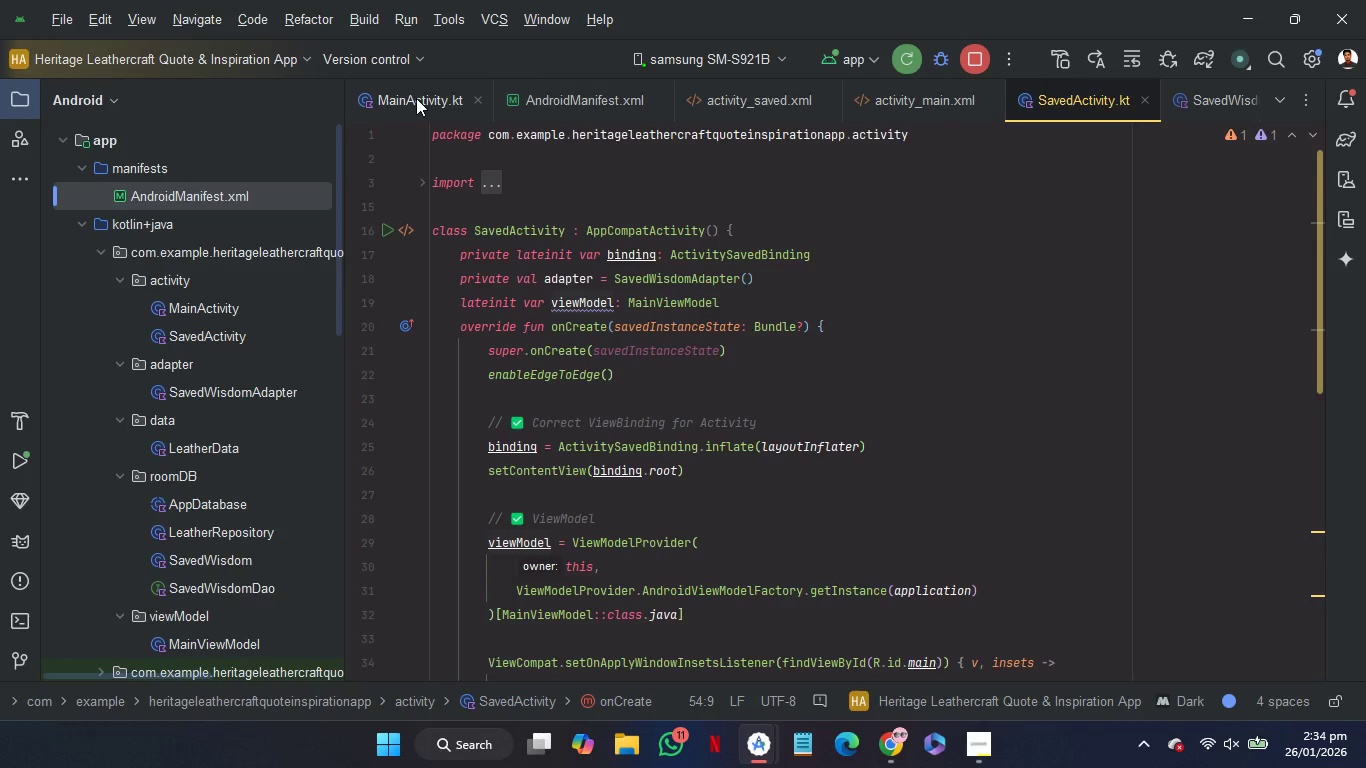 
left_click([416, 98])
 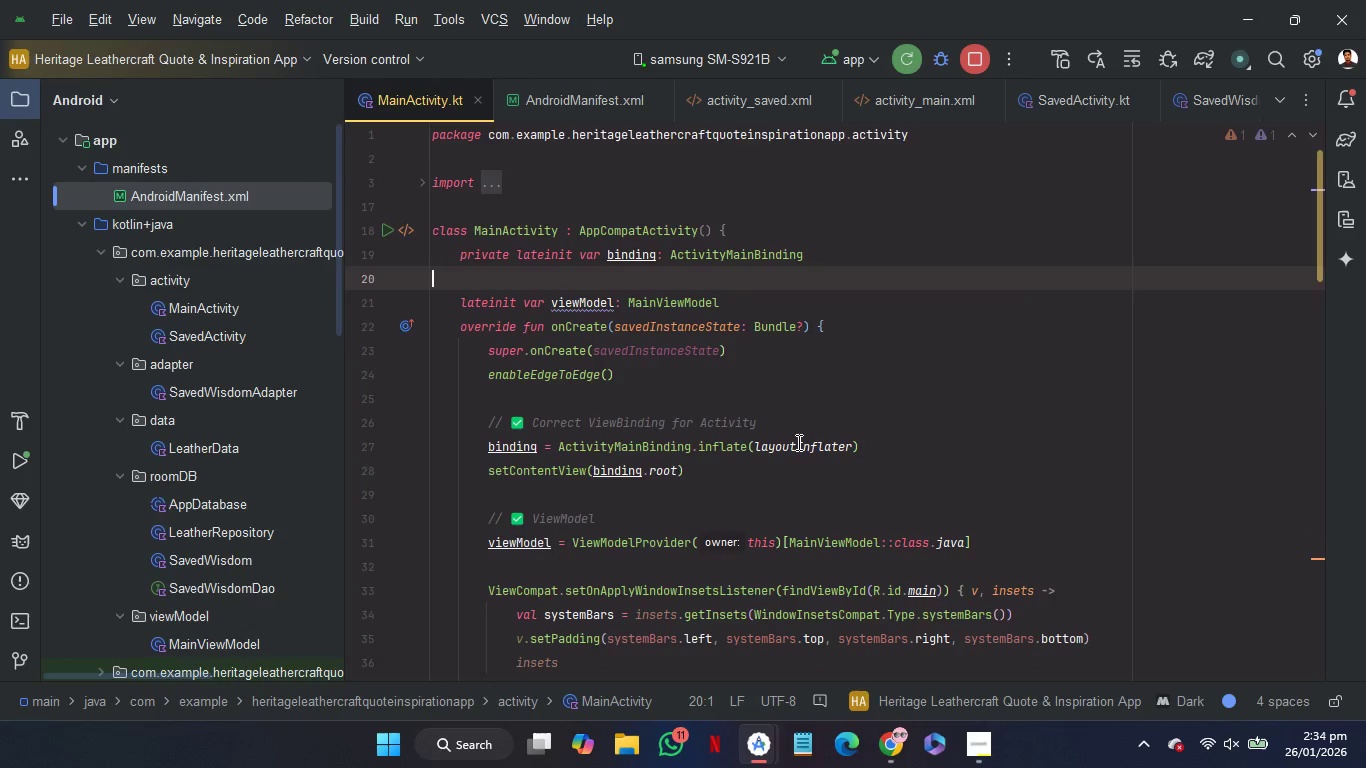 
scroll: coordinate [797, 442], scroll_direction: down, amount: 25.0
 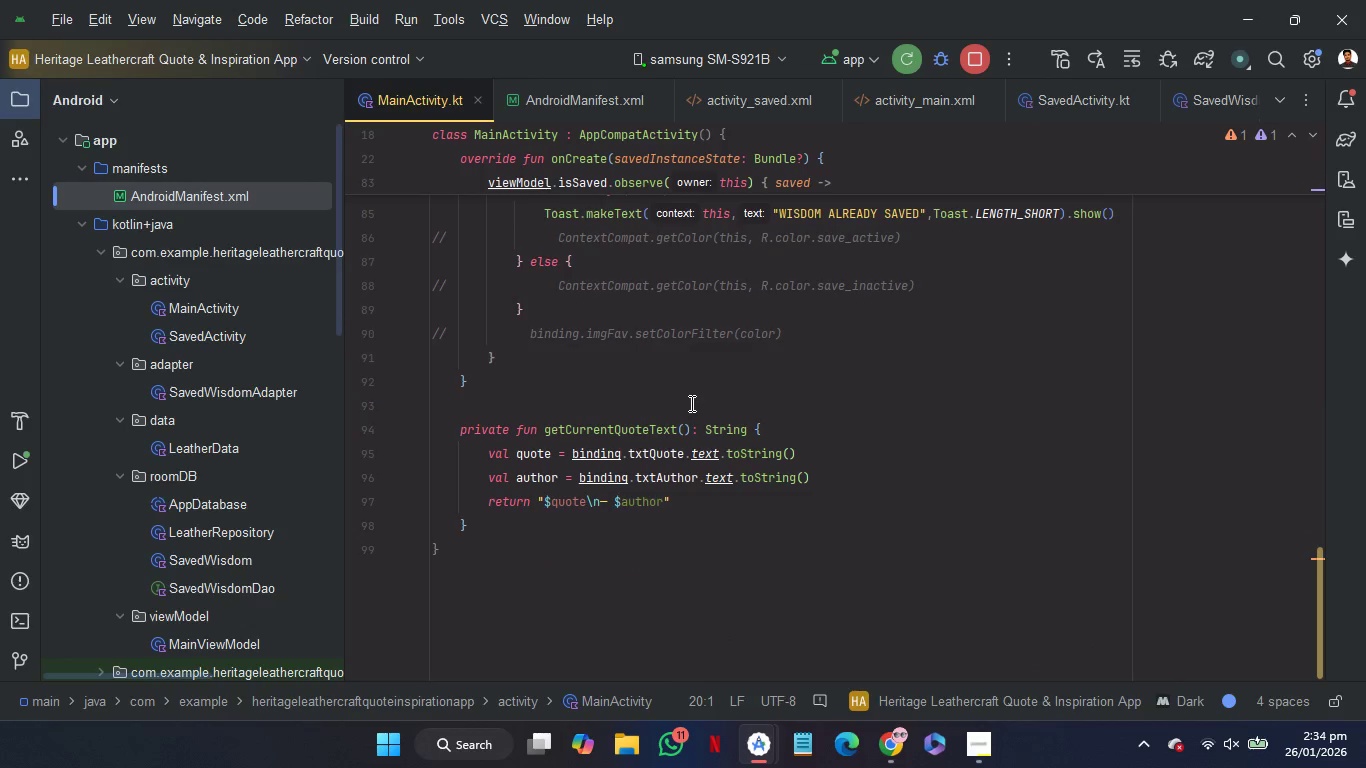 
scroll: coordinate [690, 403], scroll_direction: up, amount: 1.0
 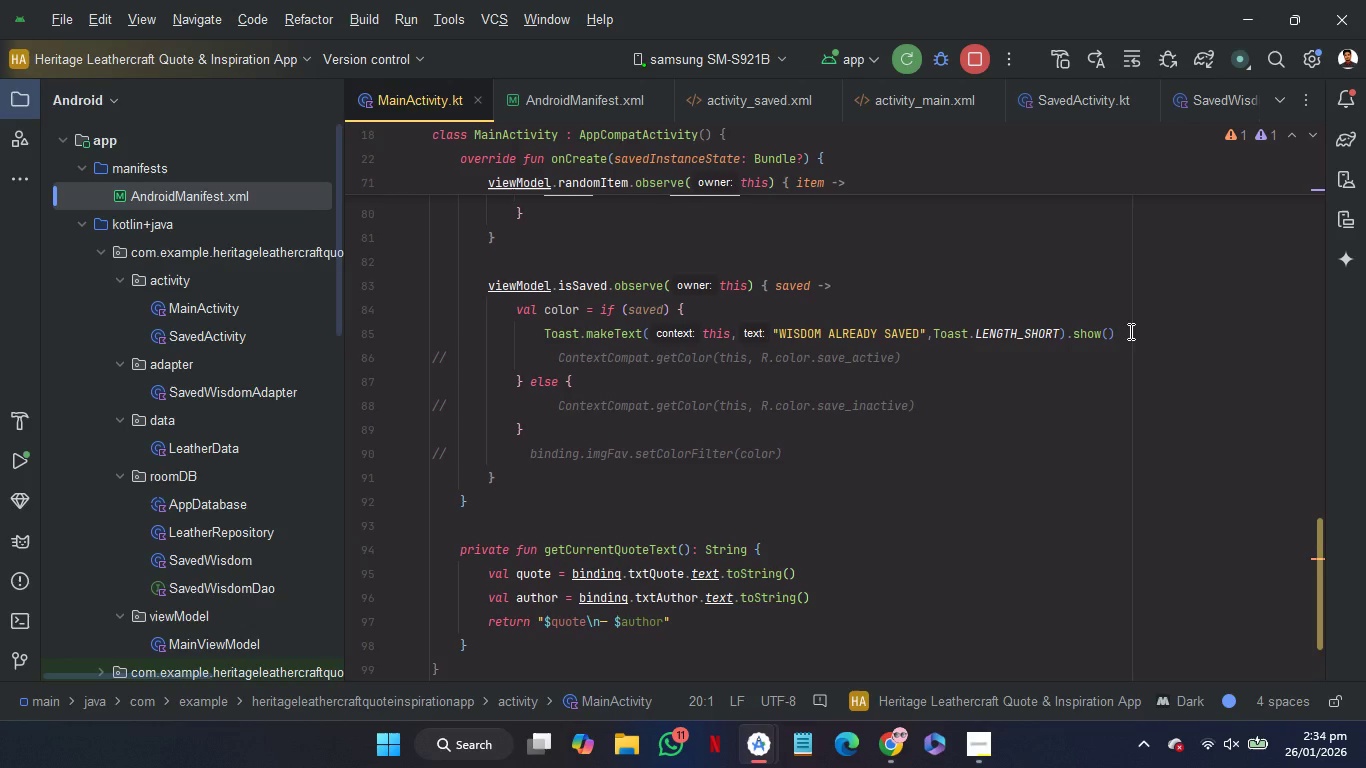 
left_click_drag(start_coordinate=[1129, 331], to_coordinate=[547, 334])
 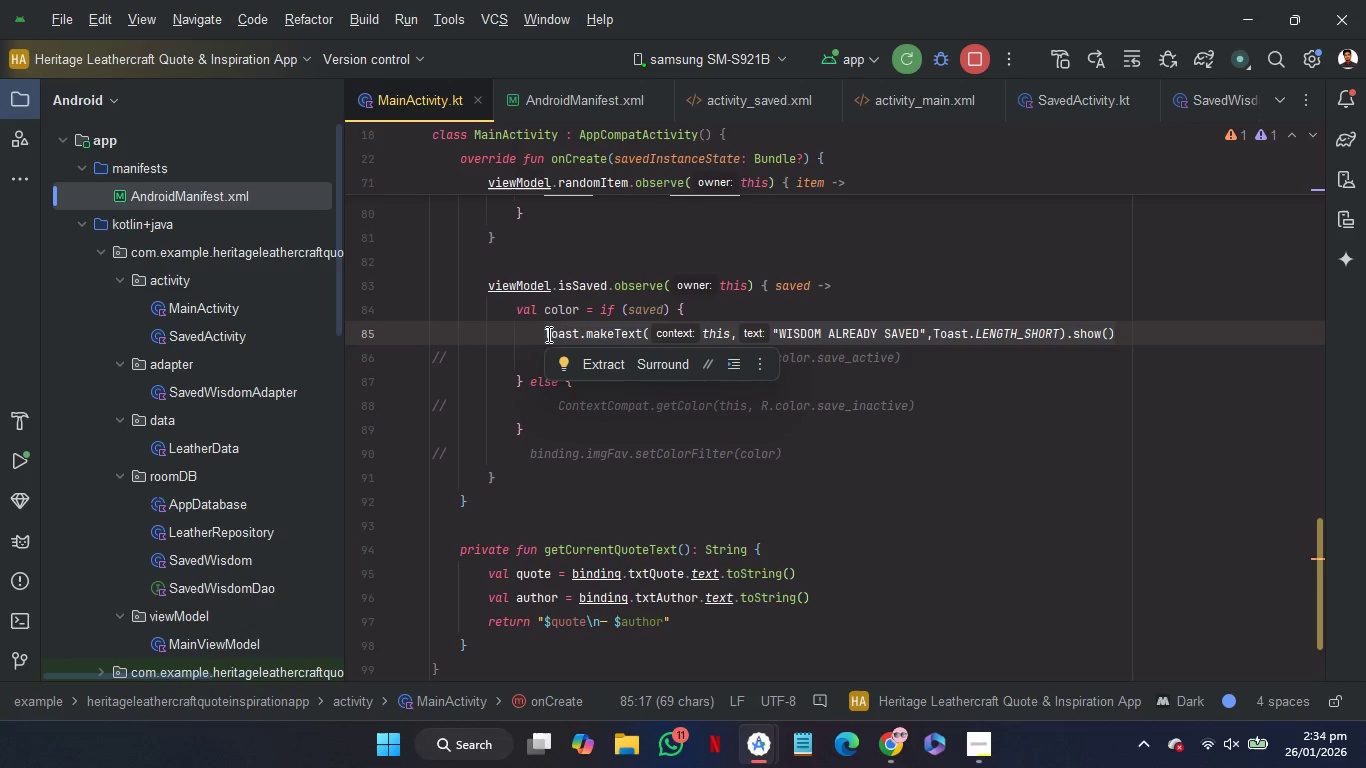 
key(Control+C)
 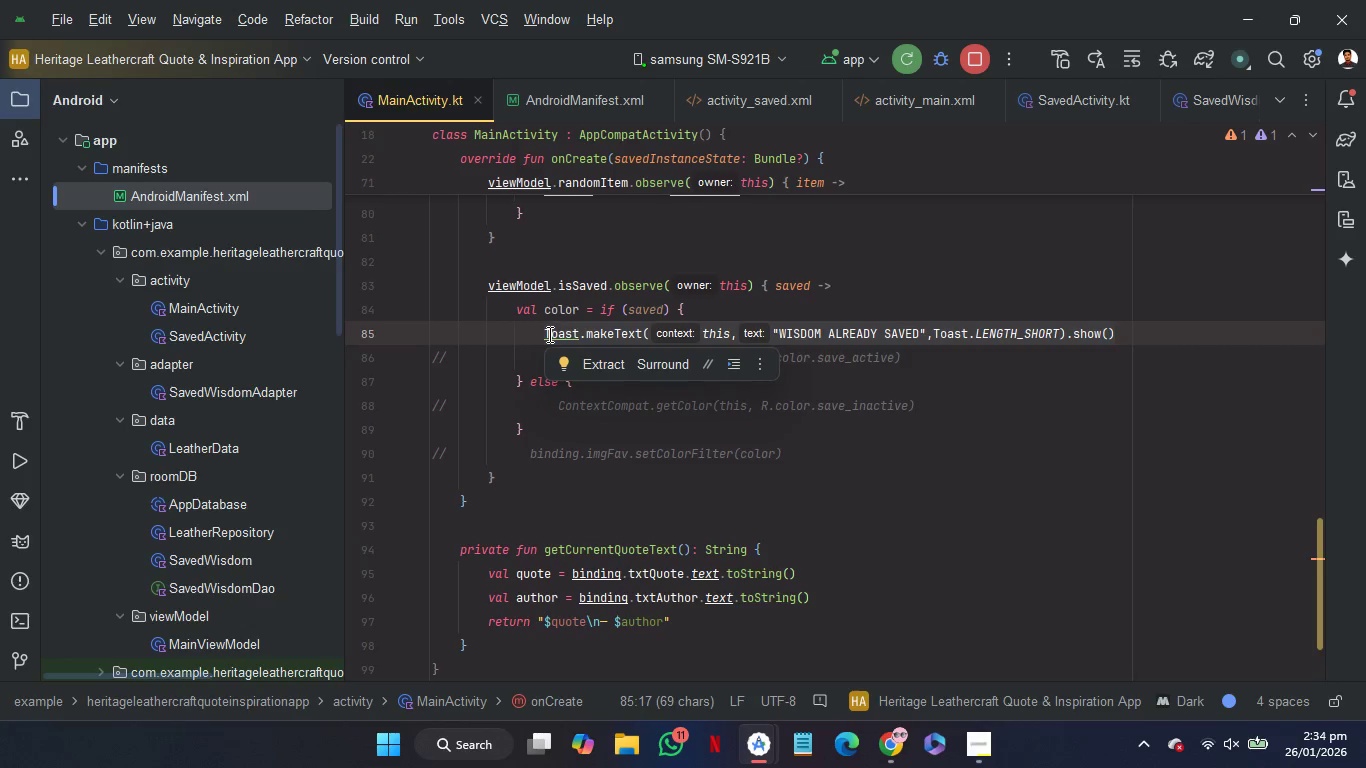 
key(Control+C)
 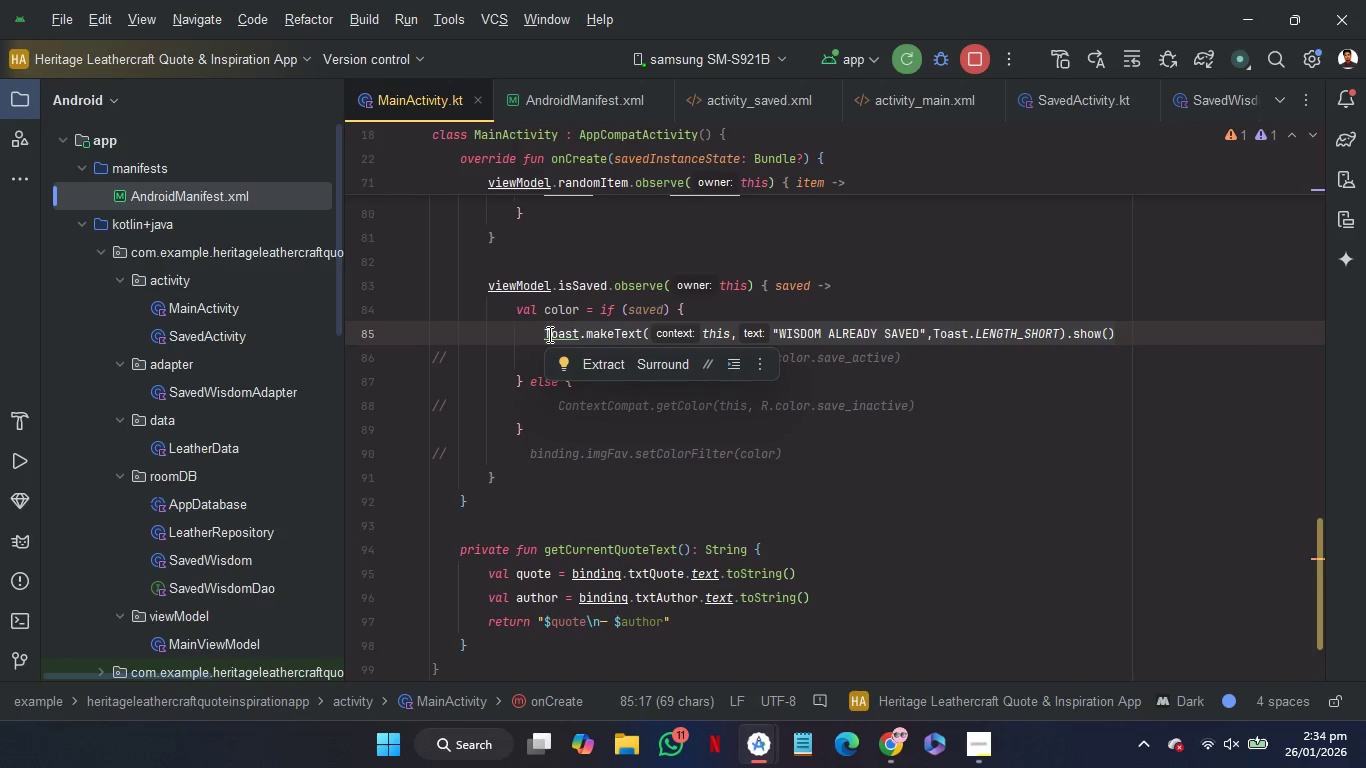 
key(Control+C)
 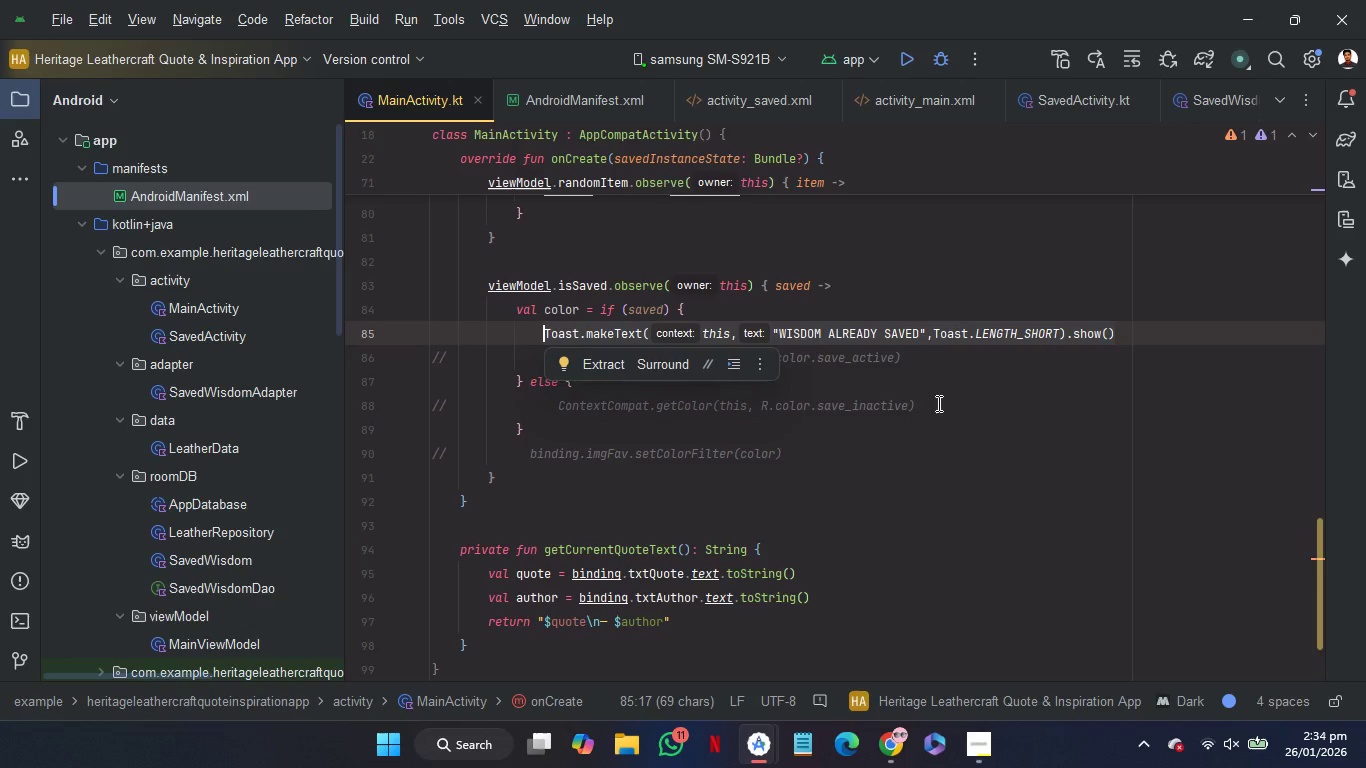 
left_click([937, 403])
 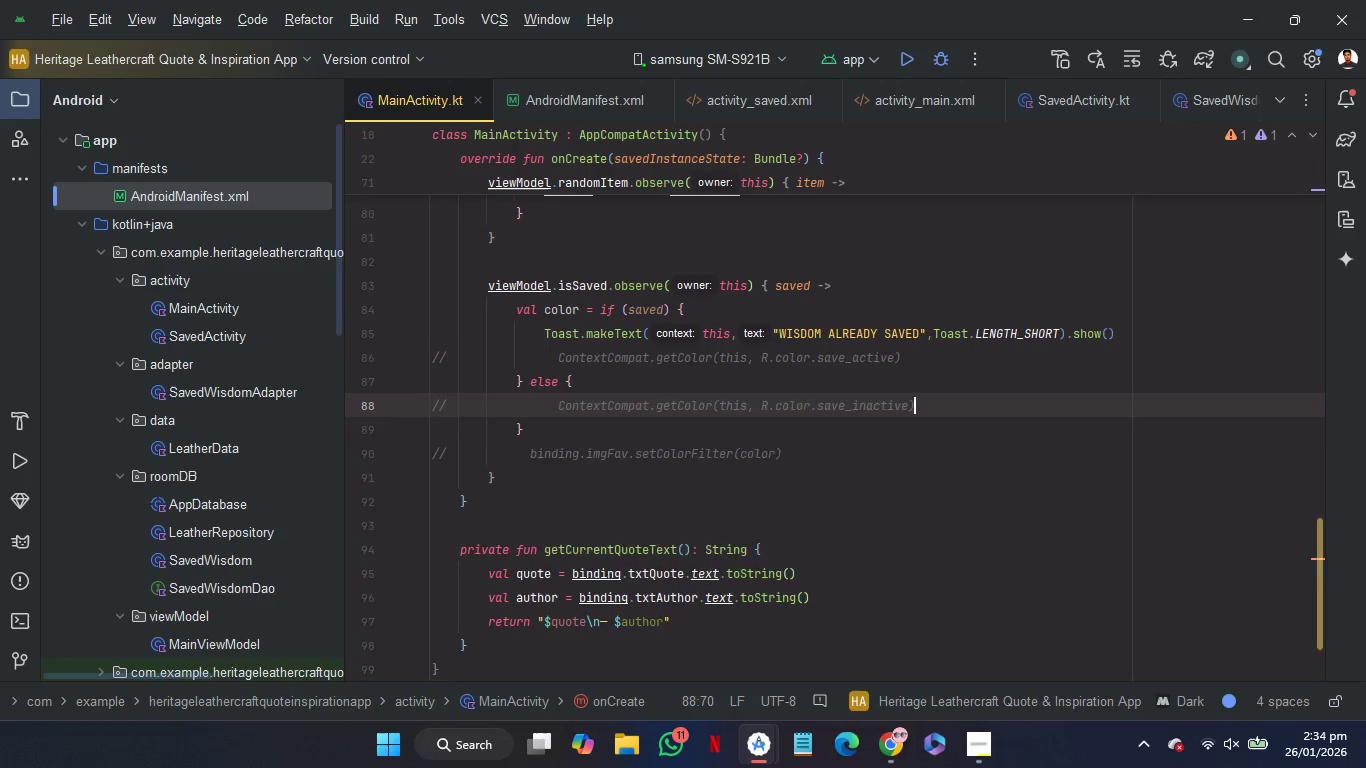 
key(Enter)
 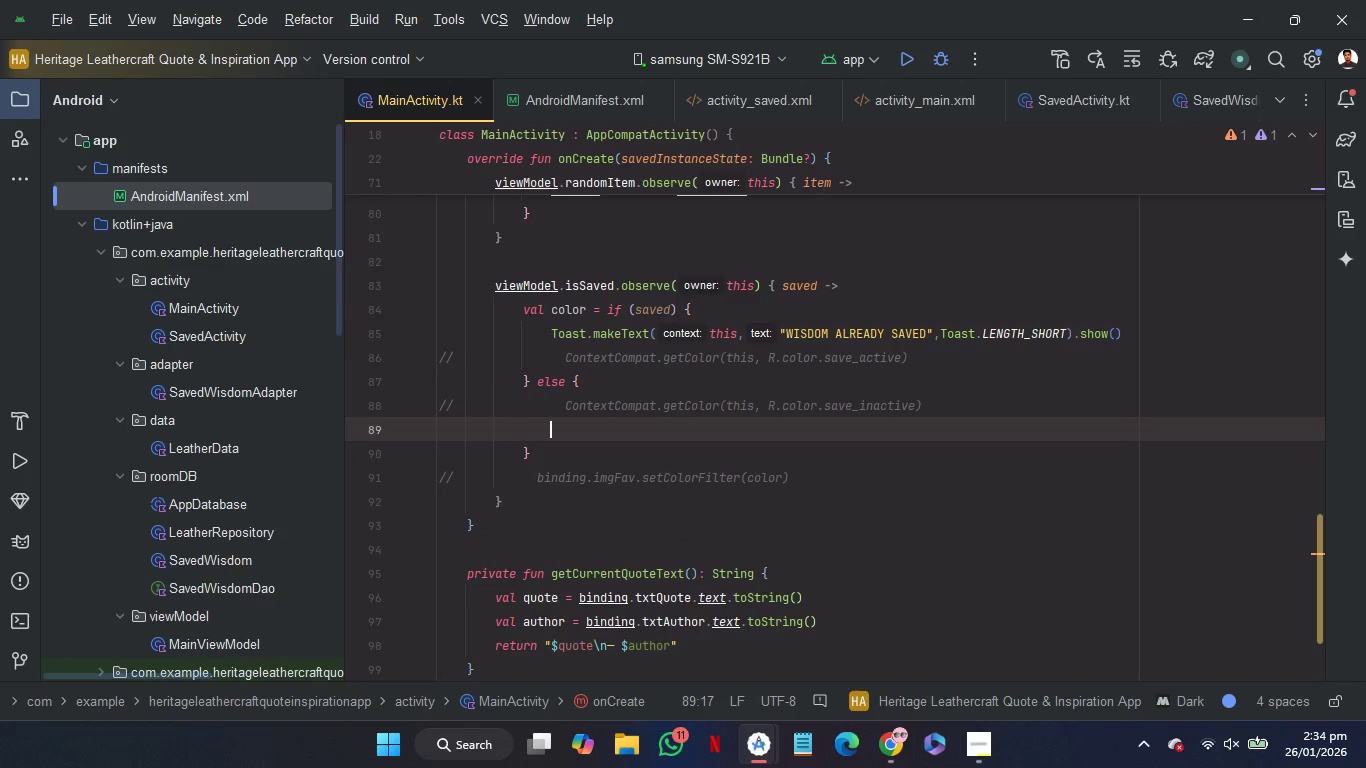 
key(Control+V)
 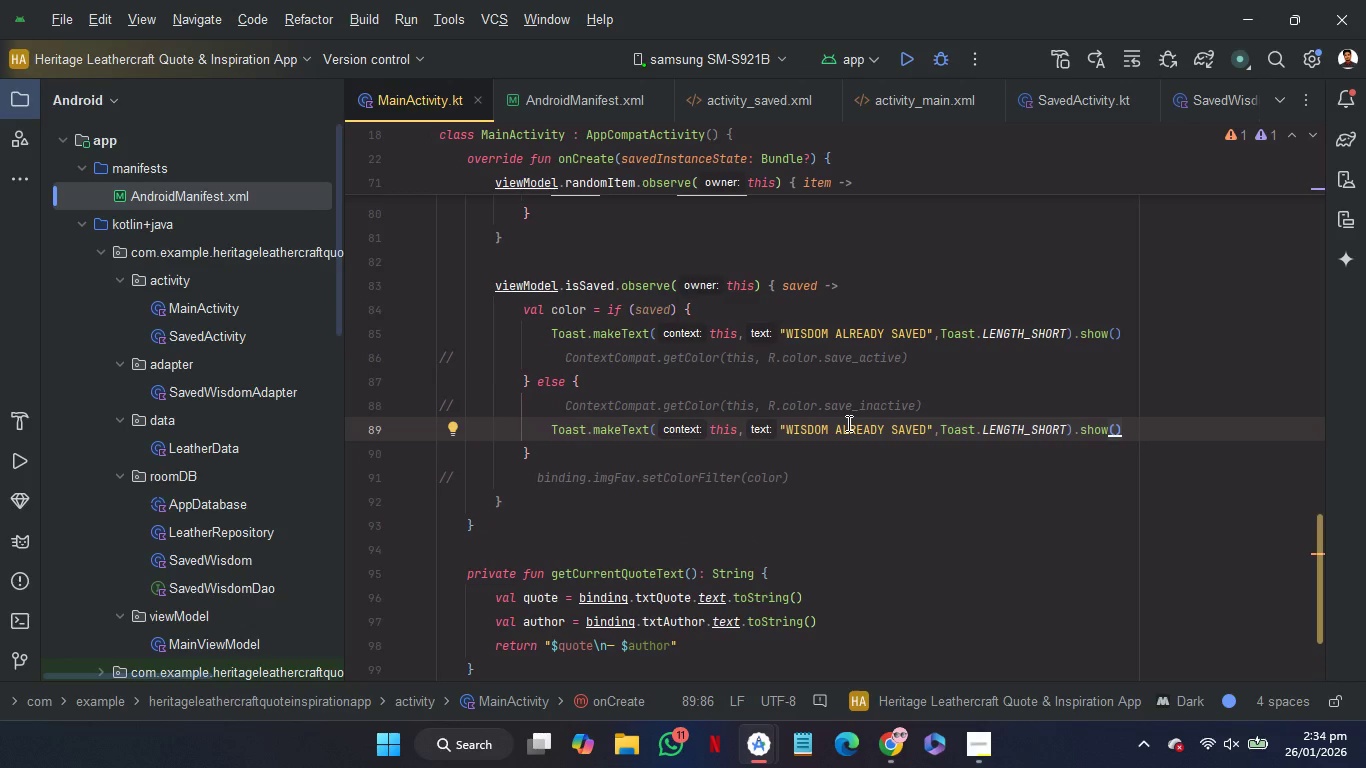 
double_click([847, 423])
 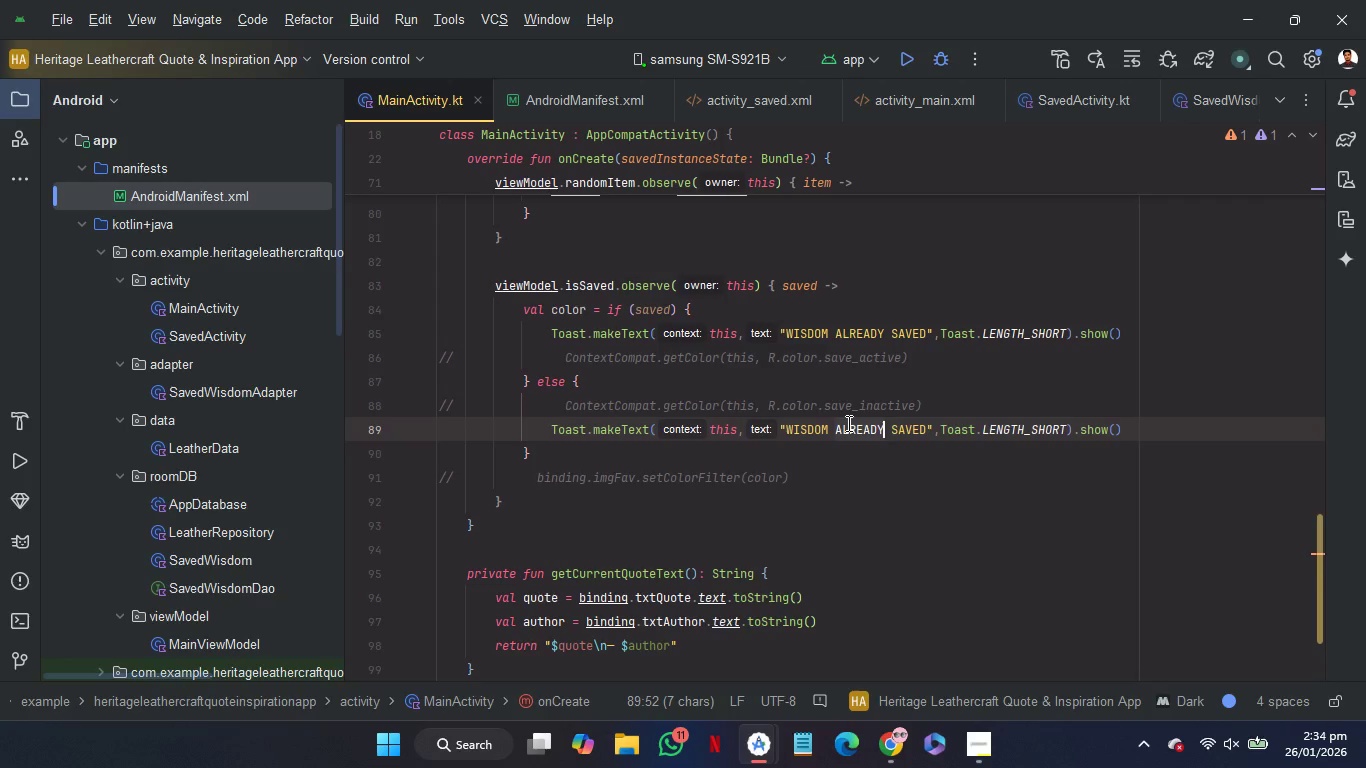 
key(Backspace)
 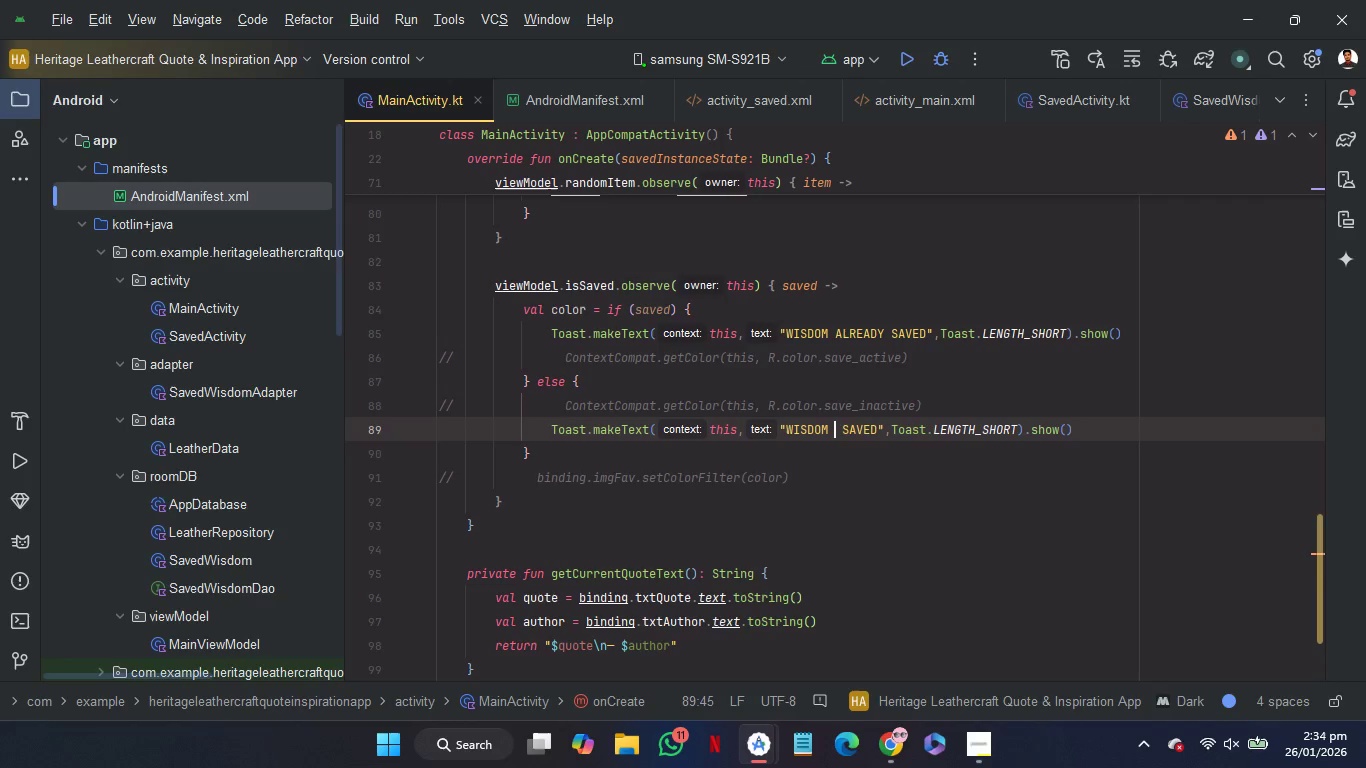 
key(Delete)
 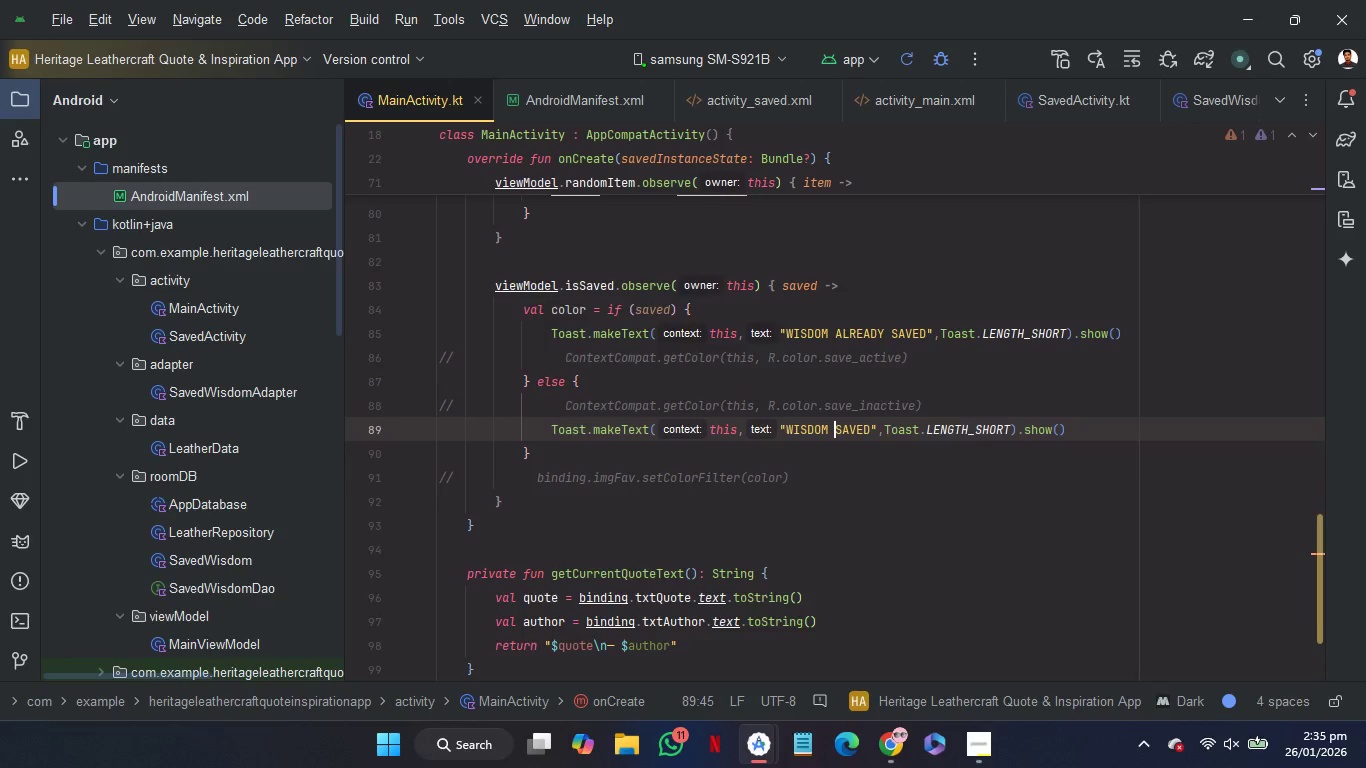 
scroll: coordinate [856, 420], scroll_direction: up, amount: 8.0
 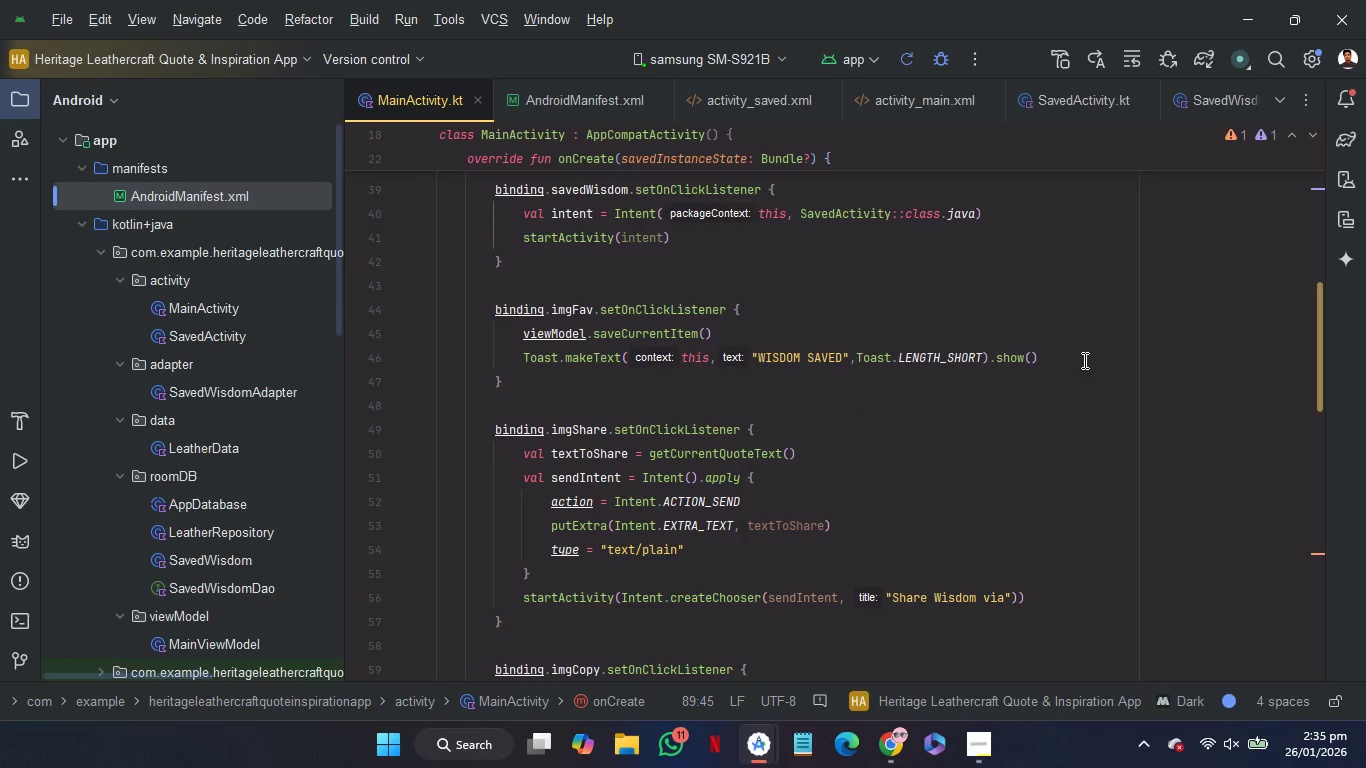 
left_click_drag(start_coordinate=[1083, 357], to_coordinate=[1085, 342])
 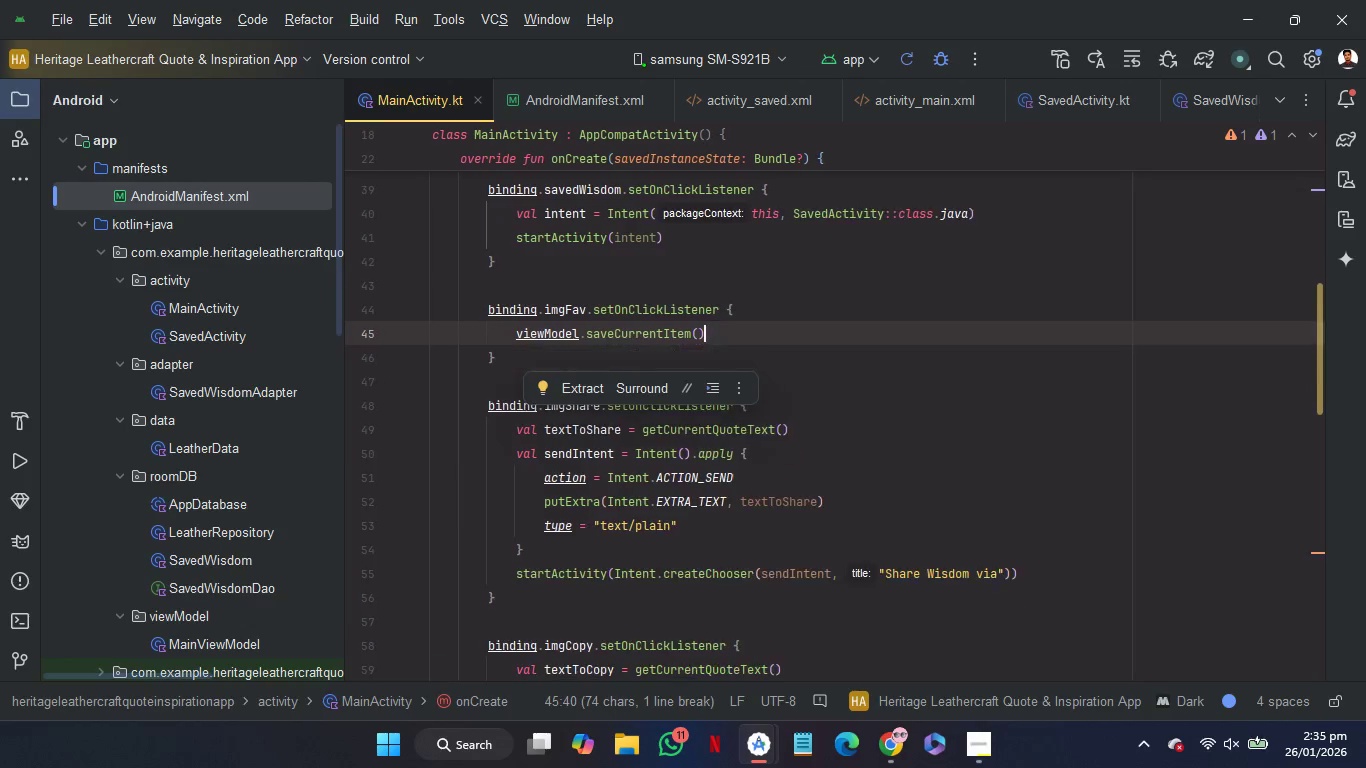 
key(Backspace)
 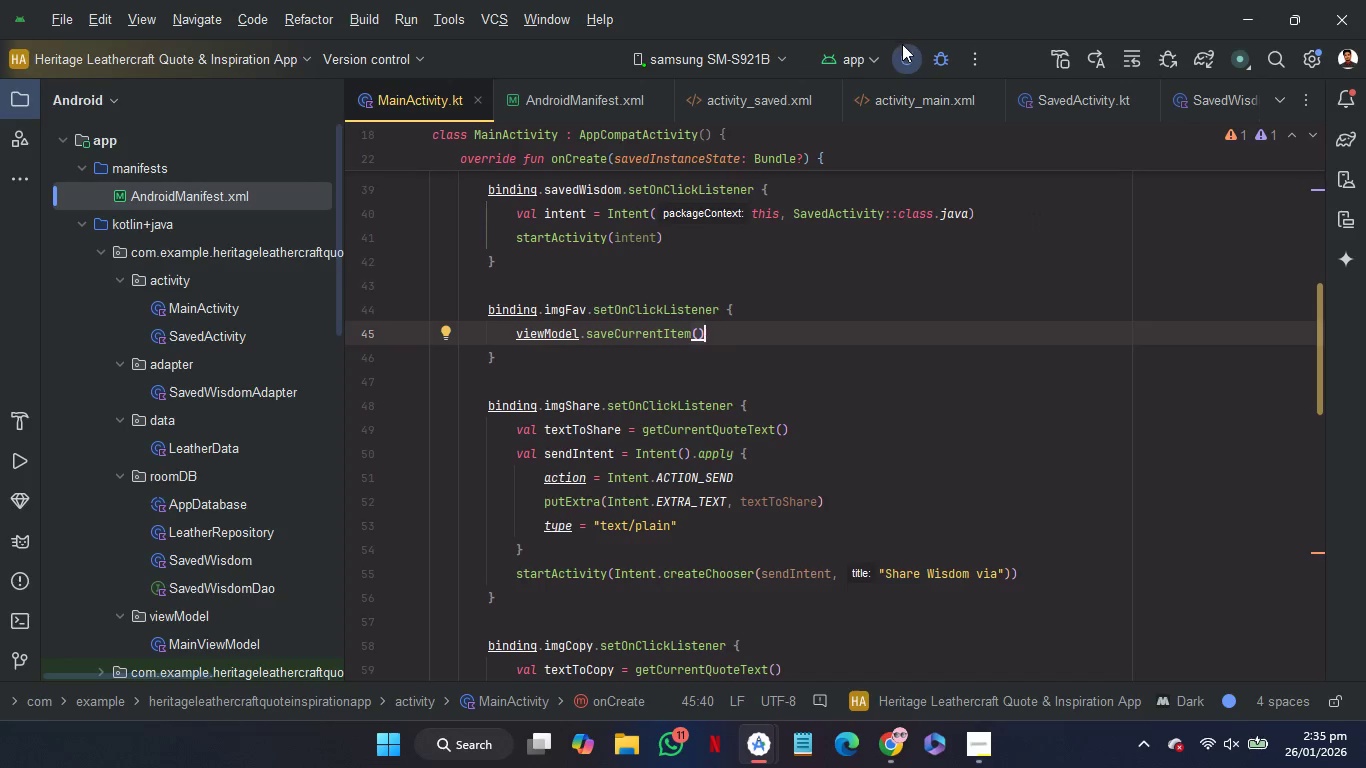 
left_click([904, 50])
 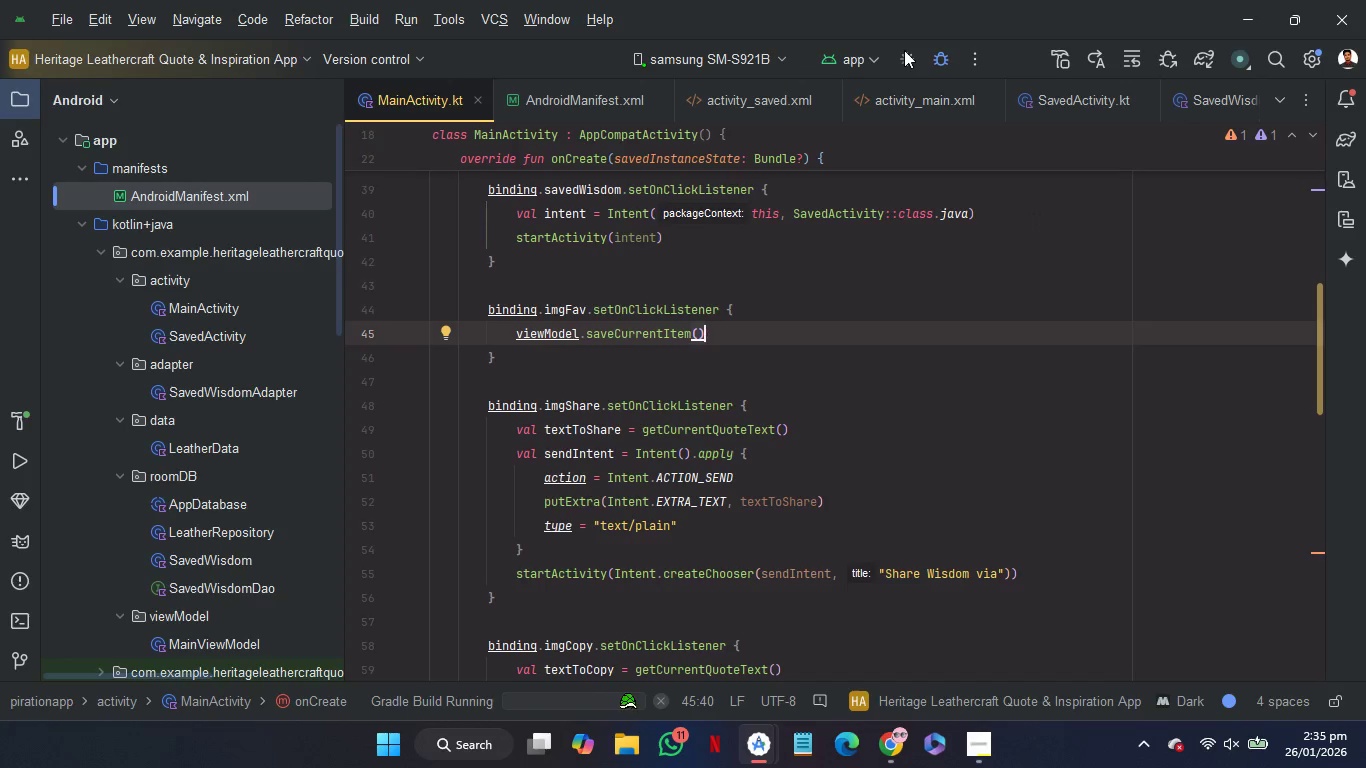 
wait(5.97)
 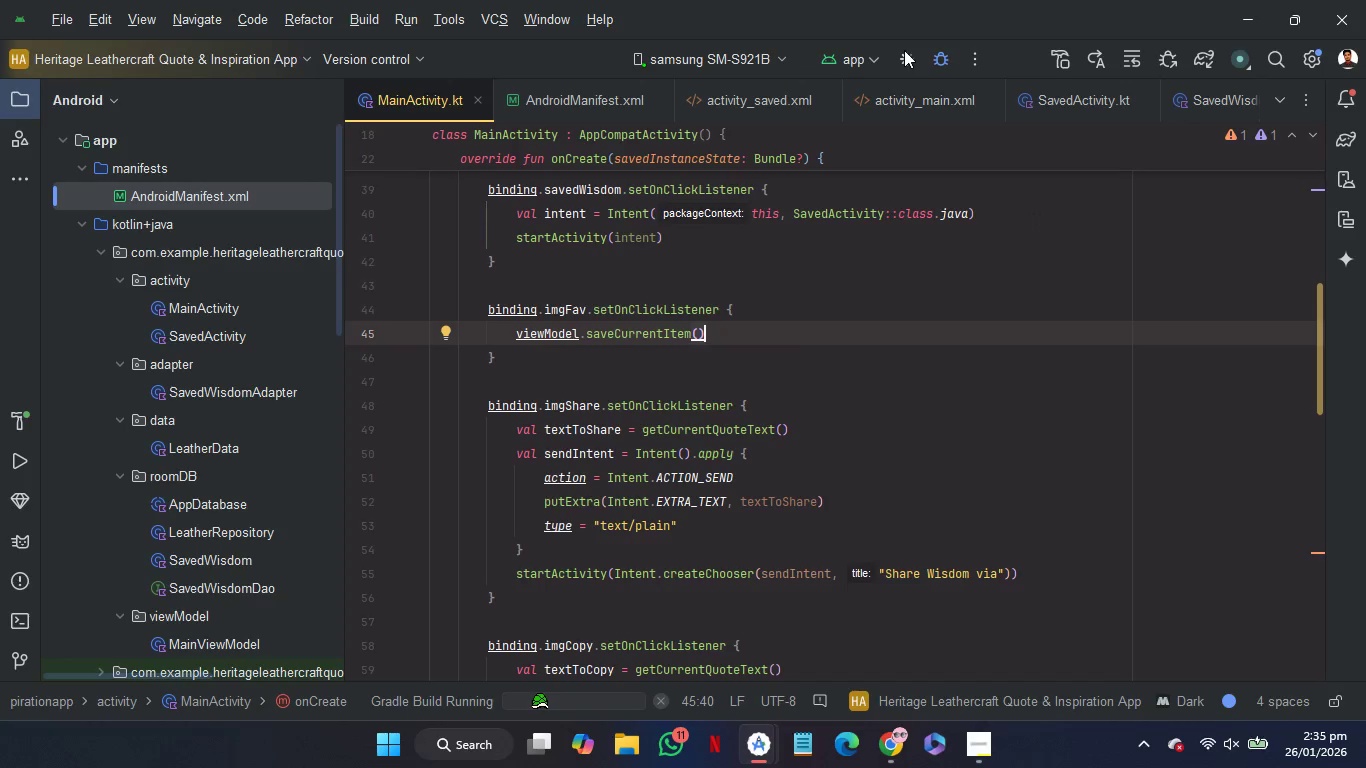 
hold_key(key=ControlRight, duration=1.09)
left_click([630, 333])
 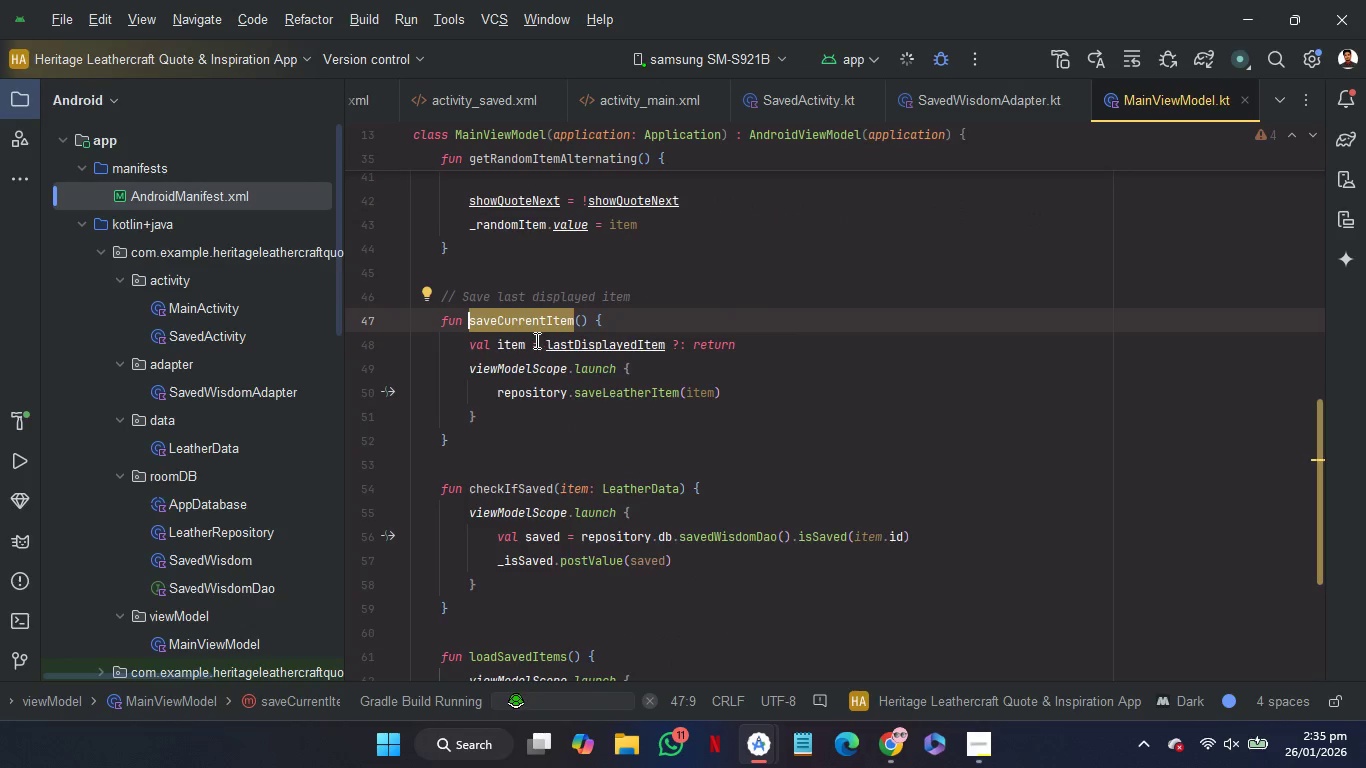 
left_click([515, 340])
 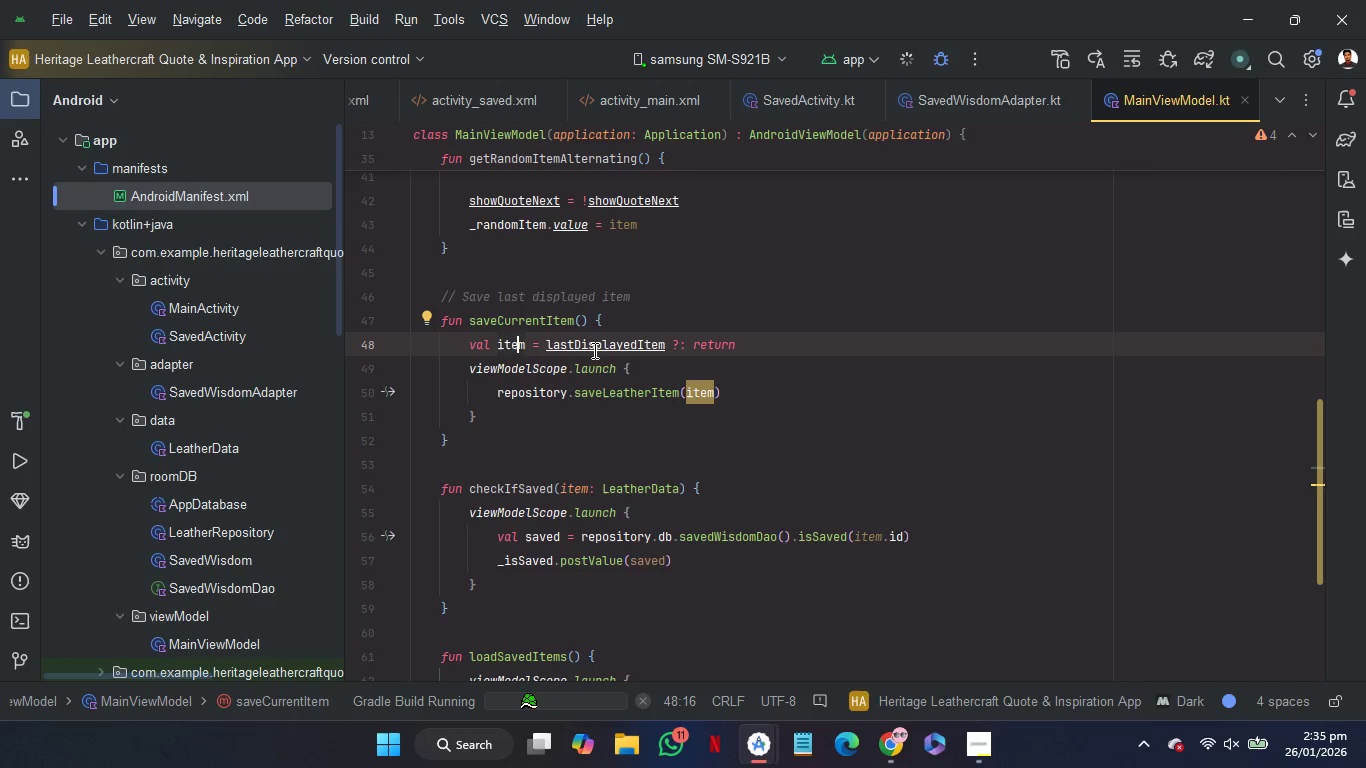 
left_click([596, 351])
 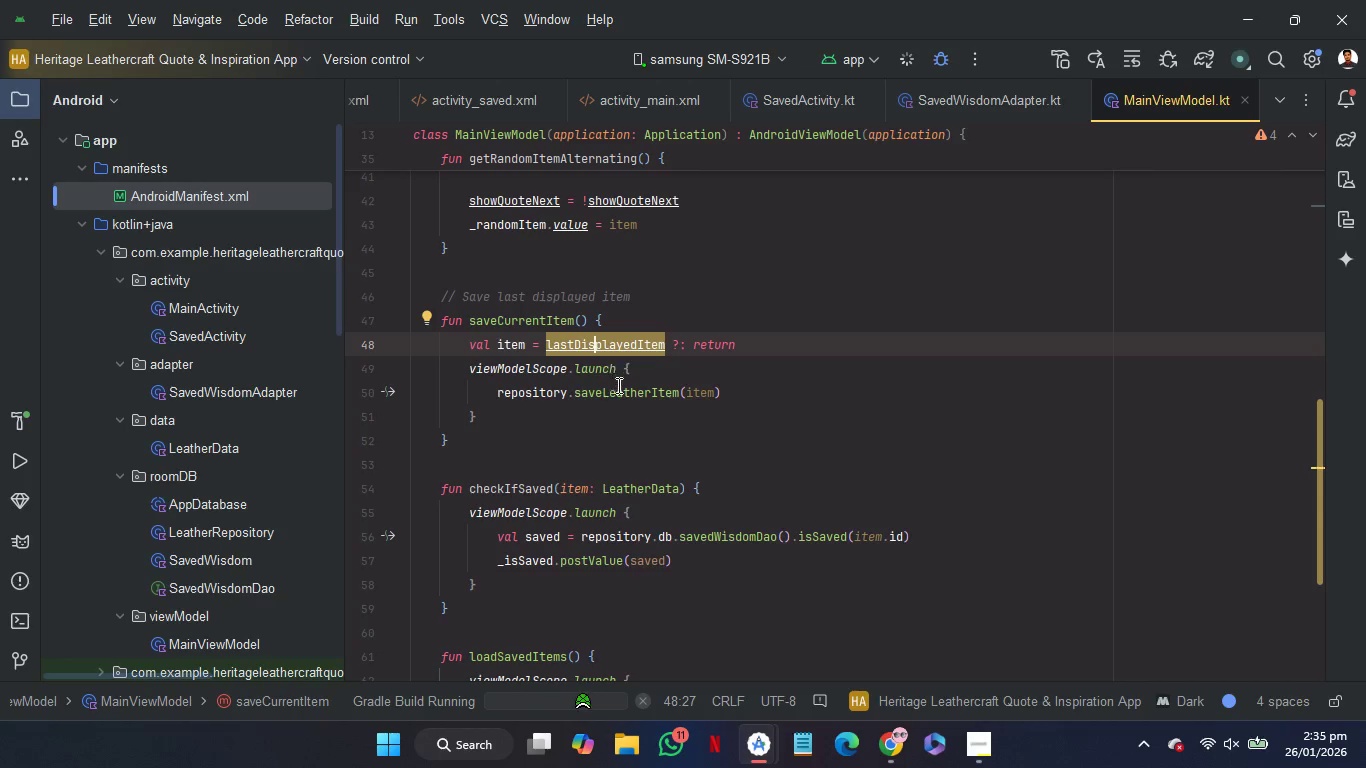 
hold_key(key=ControlRight, duration=2.16)
left_click([628, 393])
 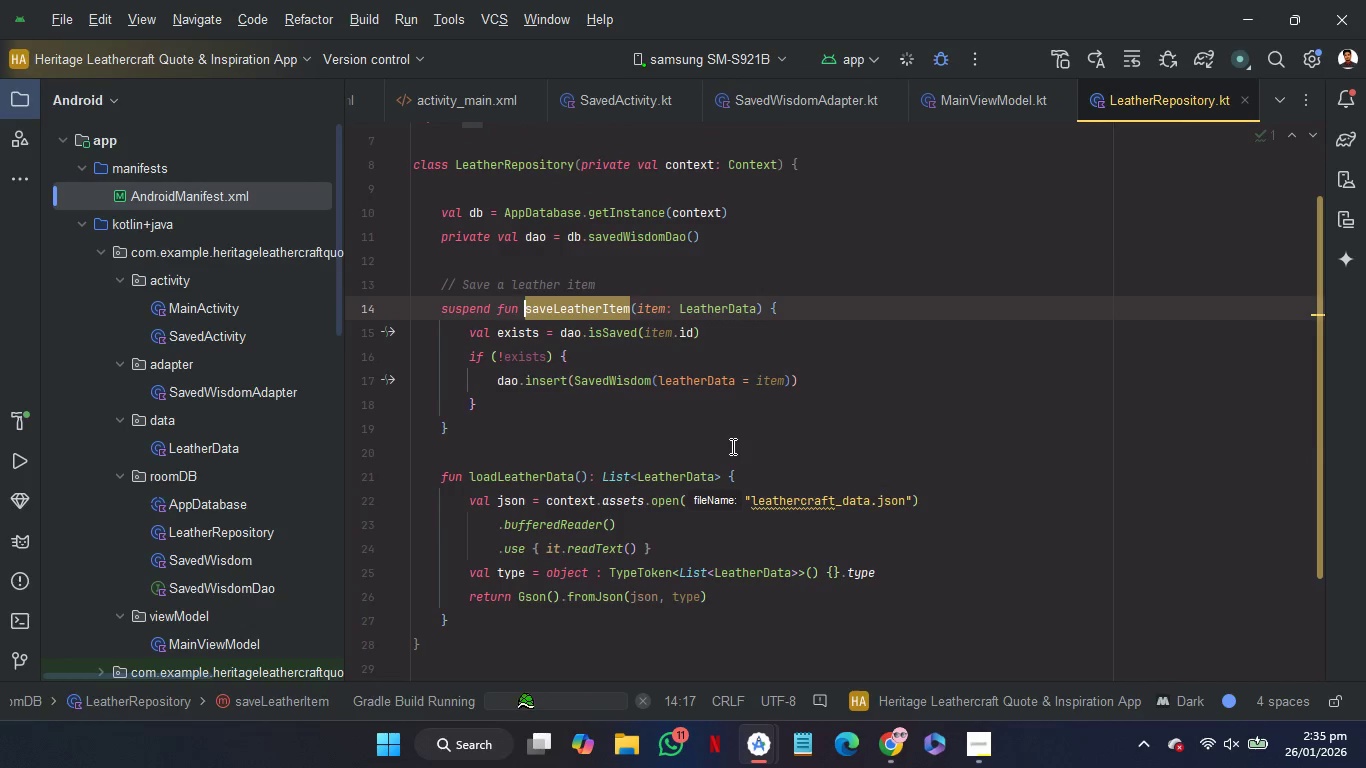 
scroll: coordinate [731, 446], scroll_direction: up, amount: 5.0
 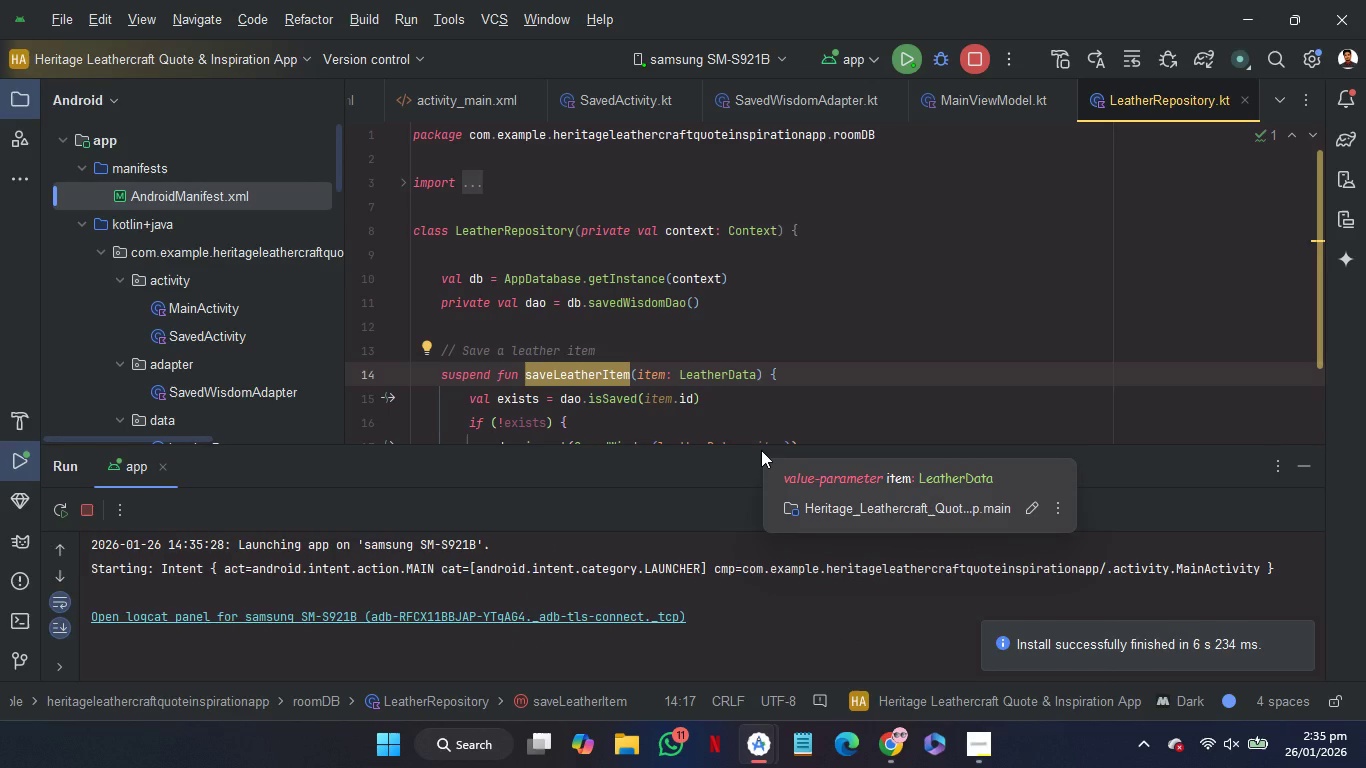 
wait(11.76)
 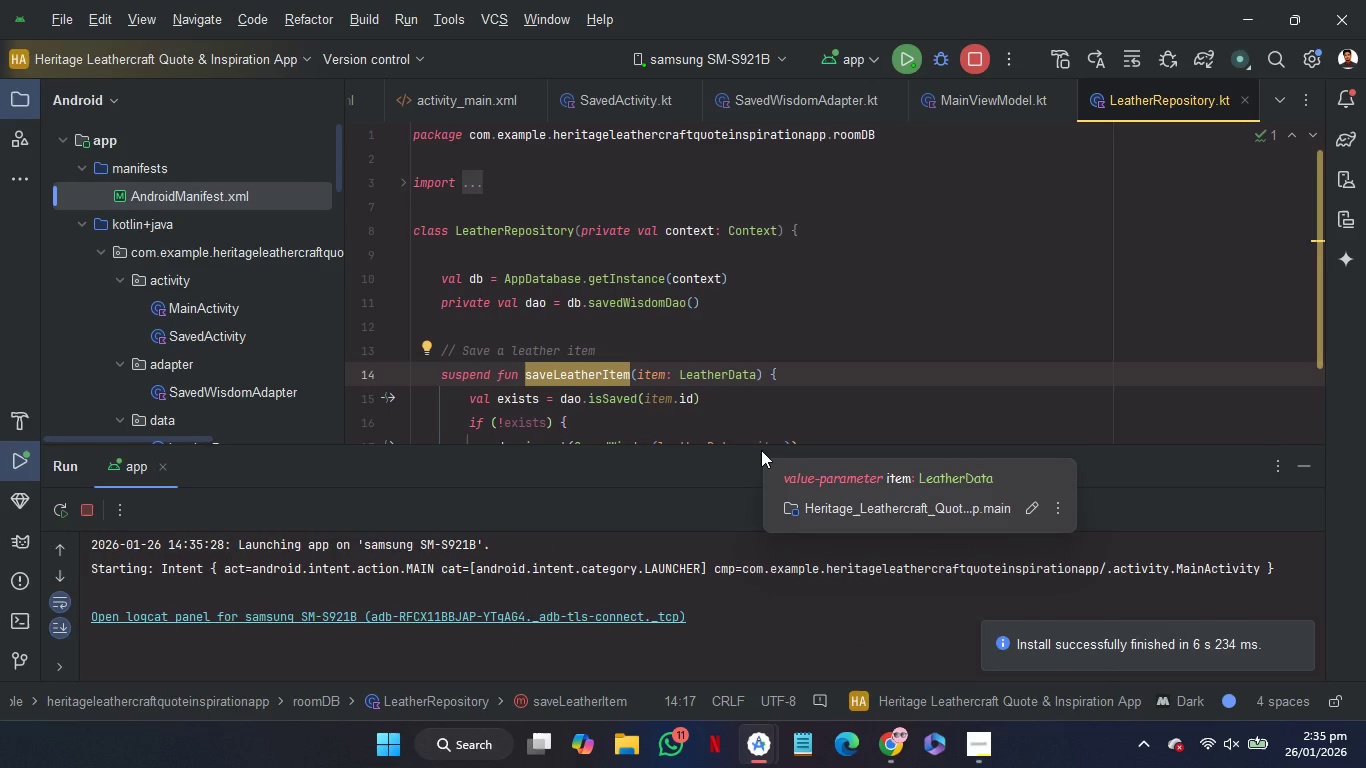 
left_click([841, 390])
 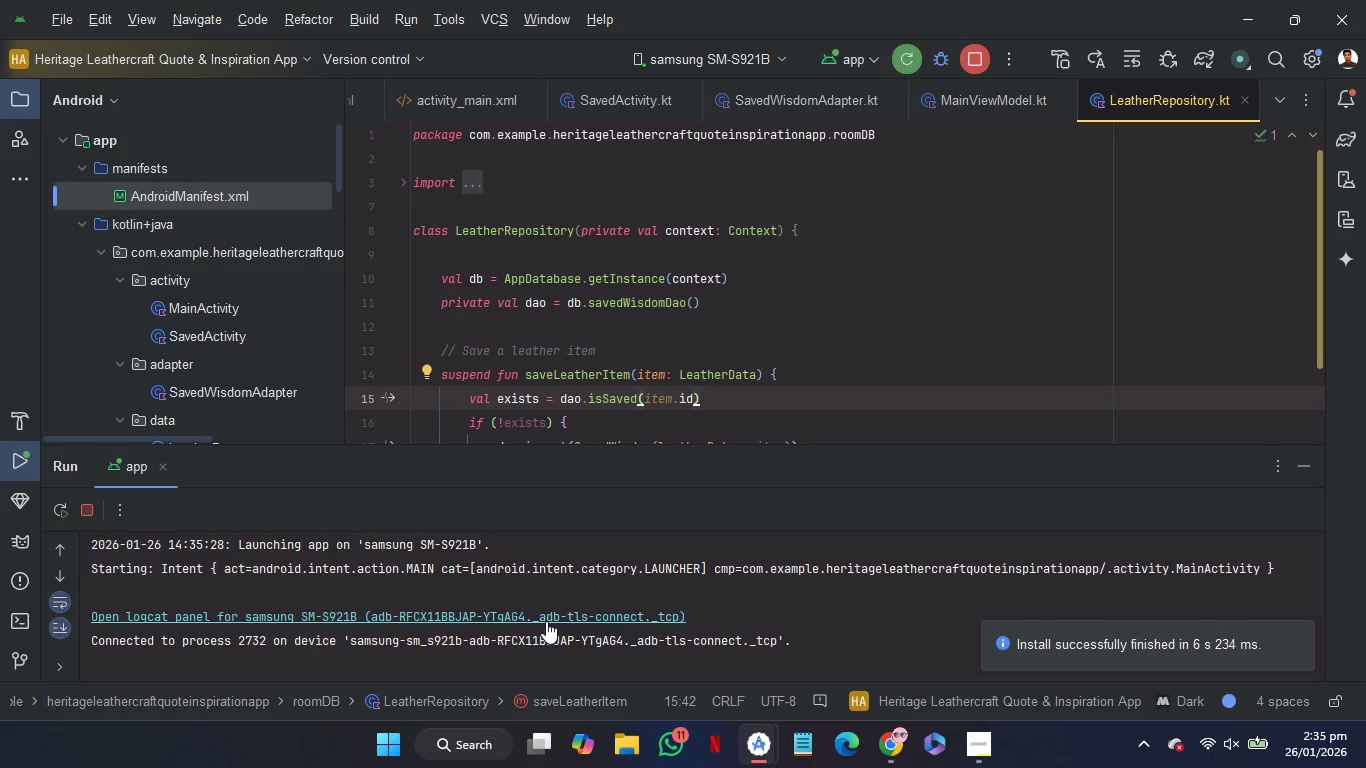 
left_click([547, 619])
 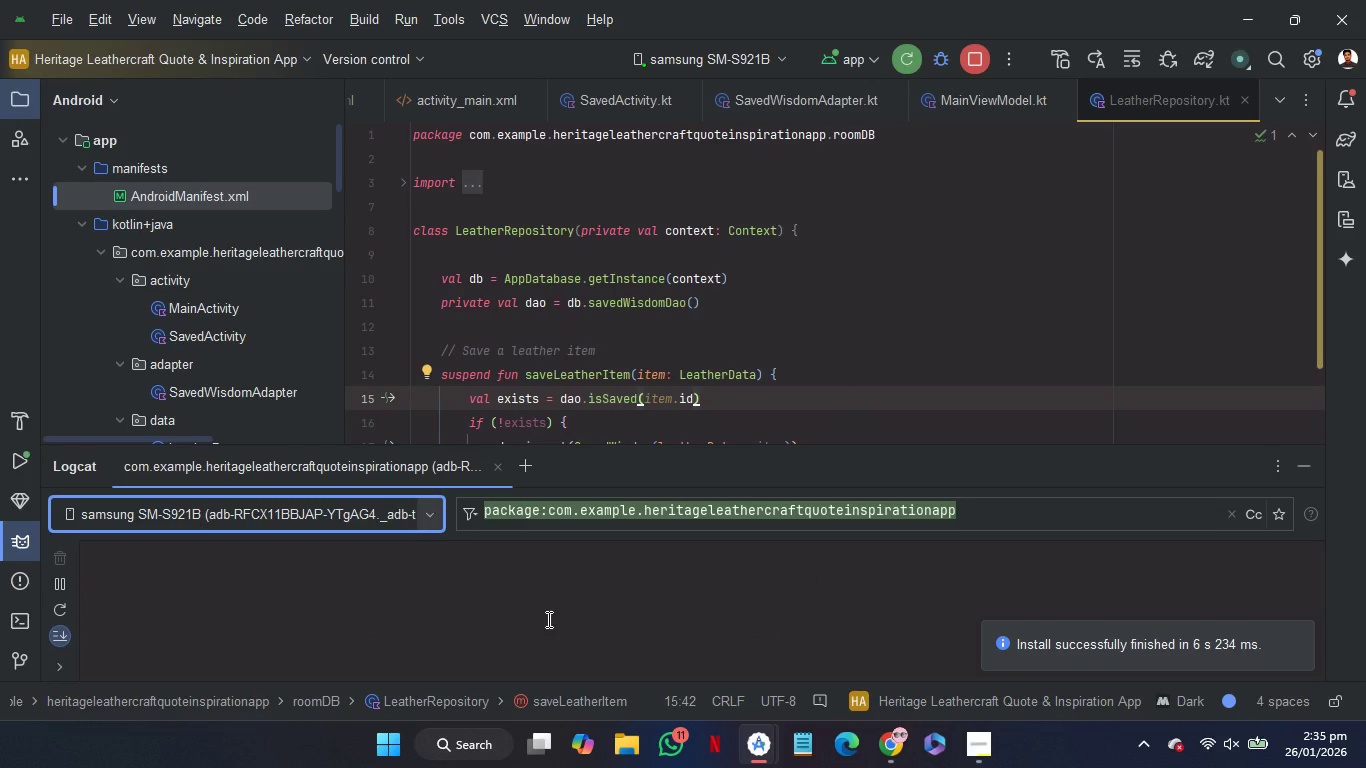 
wait(7.95)
 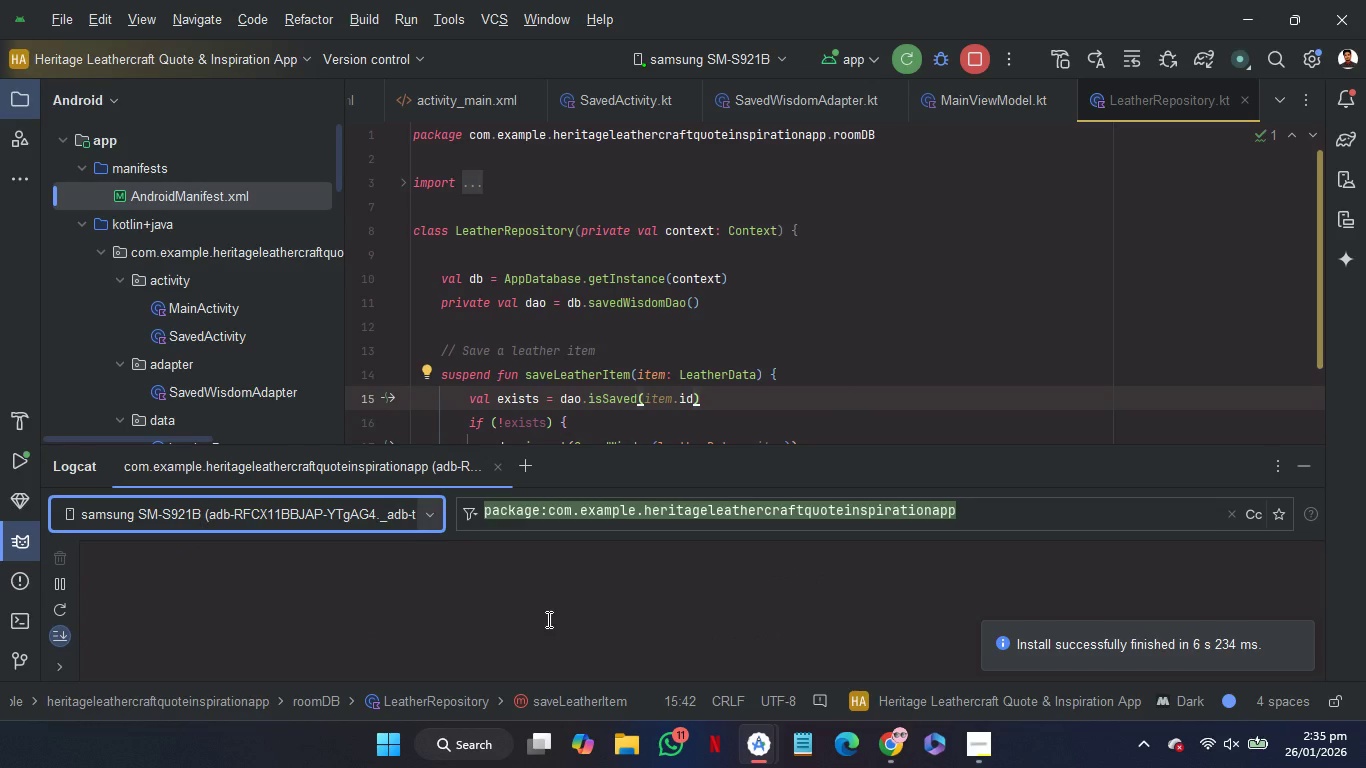 
left_click([1309, 466])
 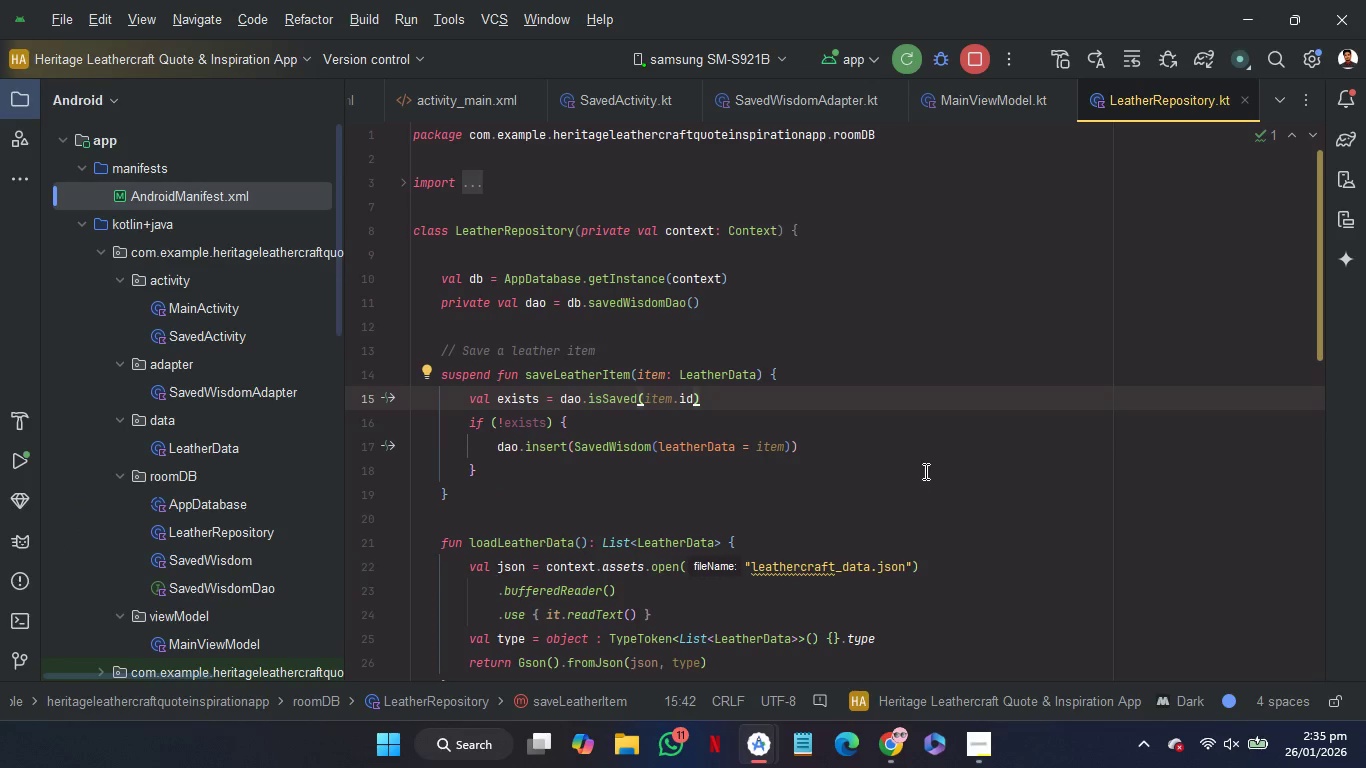 
left_click([920, 471])
 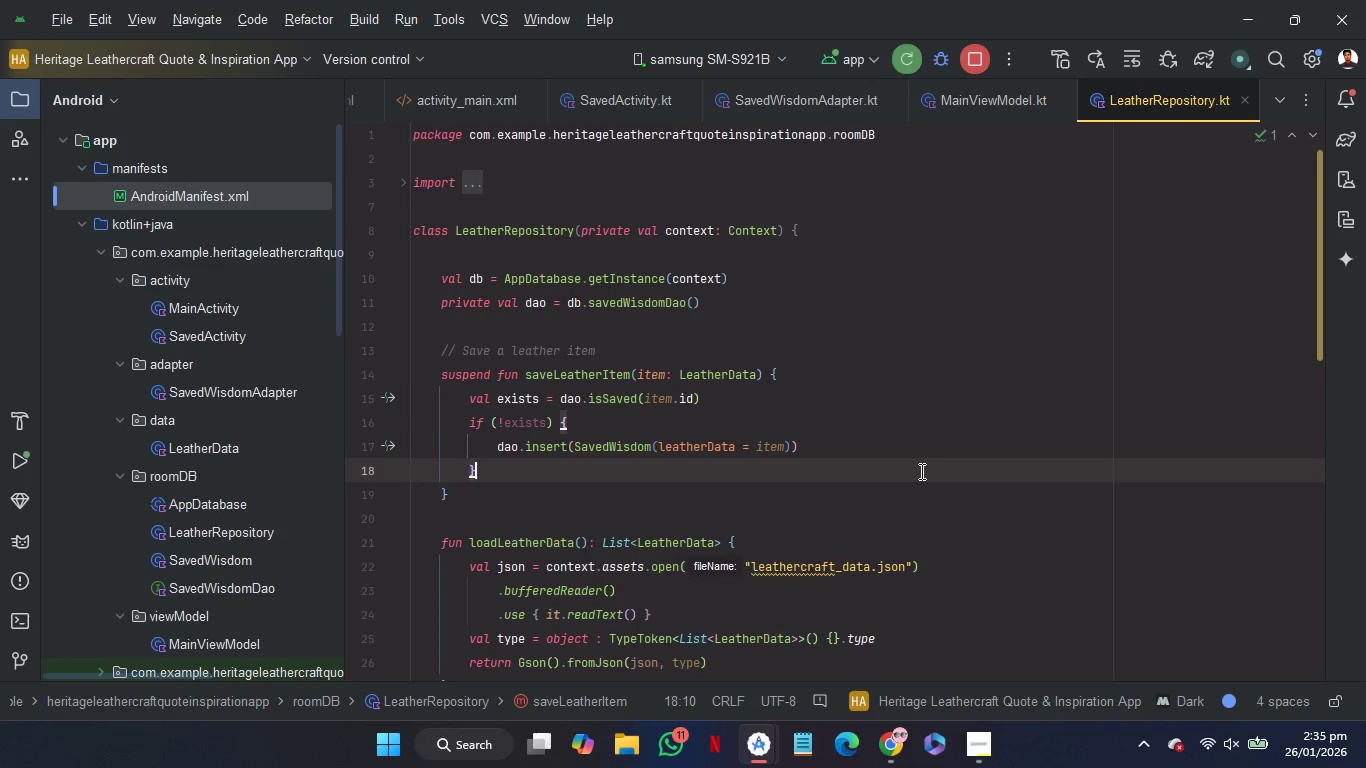 
key(Shift+ShiftLeft)
 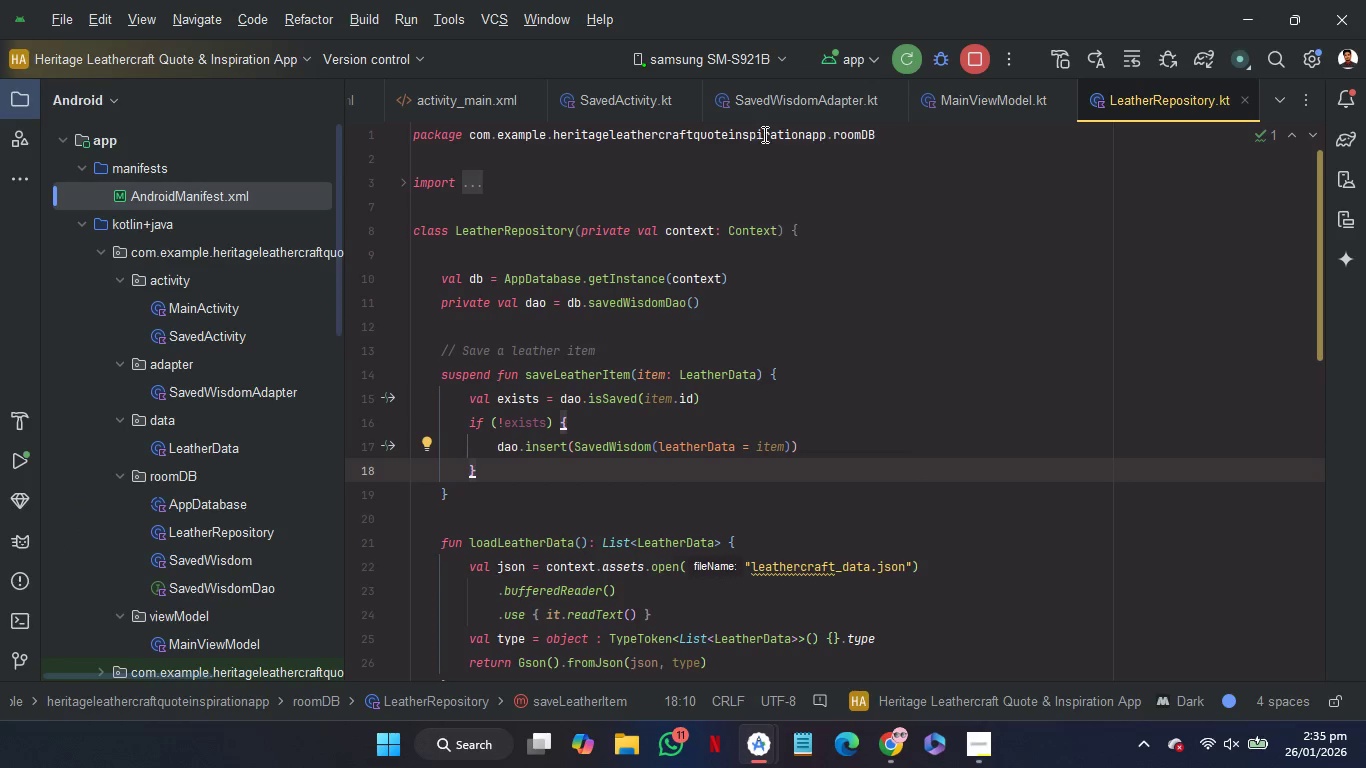 
scroll: coordinate [417, 106], scroll_direction: up, amount: 118.0
 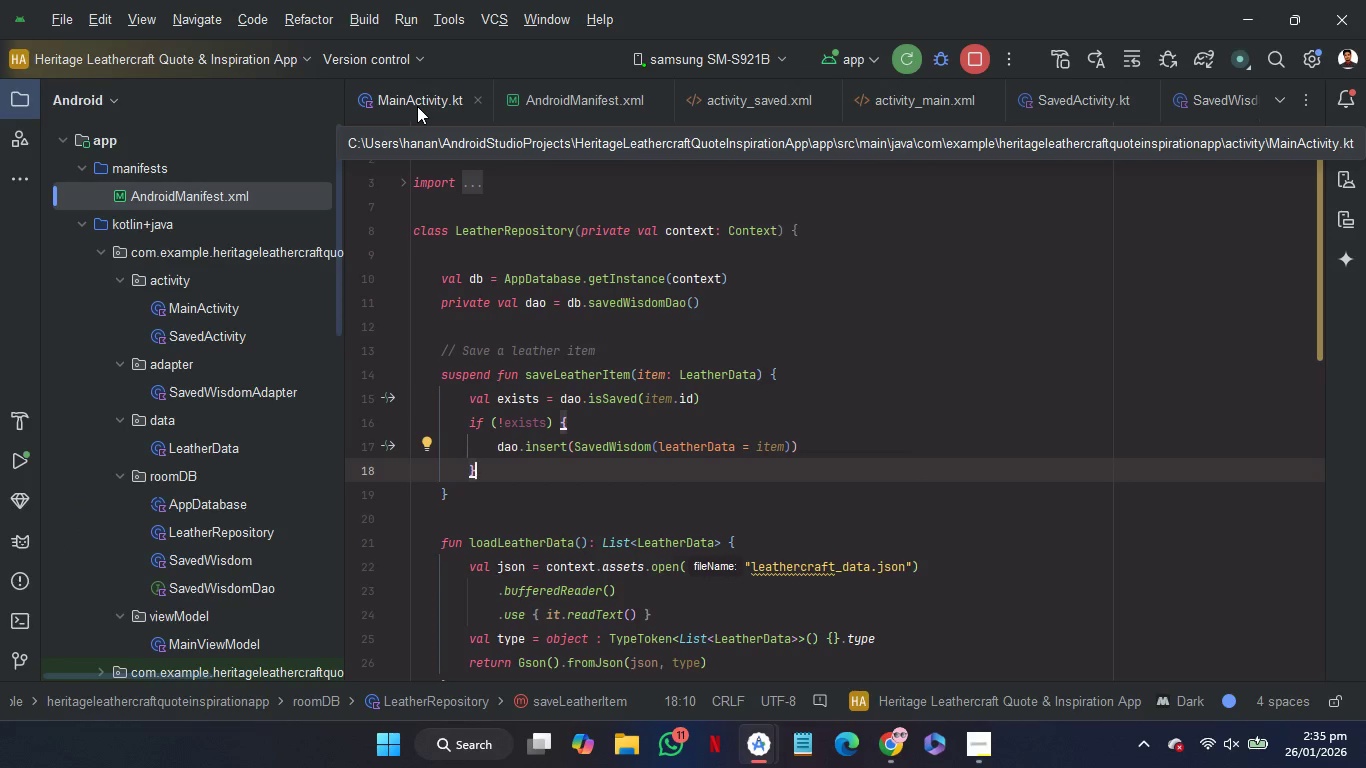 
left_click([417, 106])
 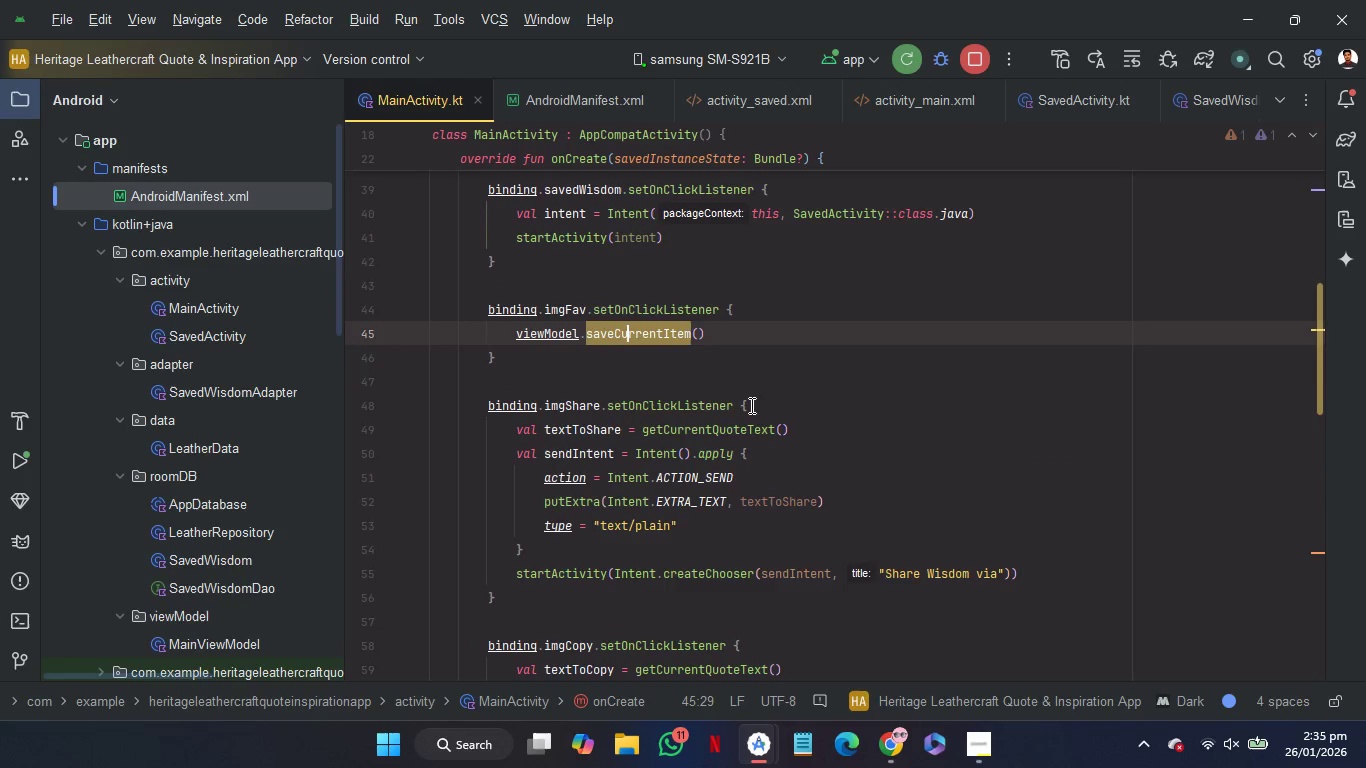 
left_click([750, 405])
 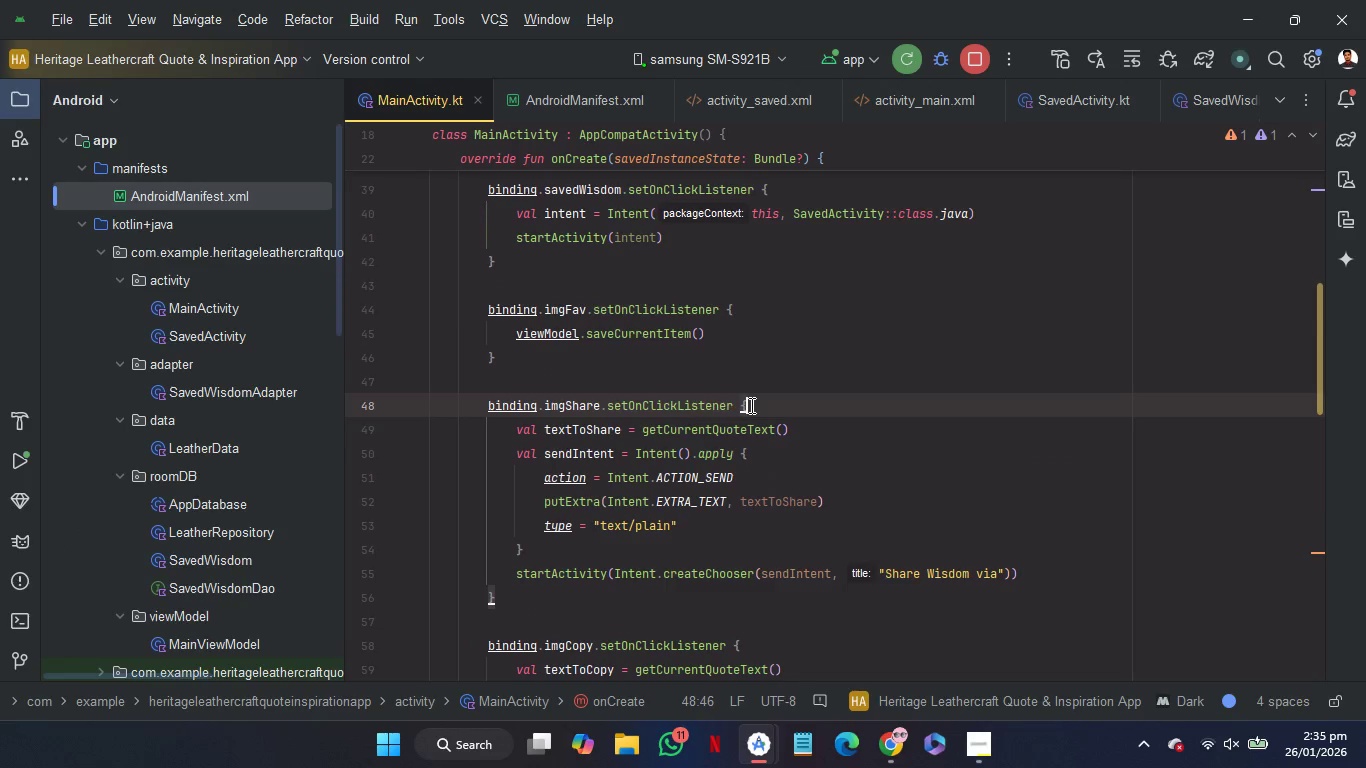 
key(Control+A)
 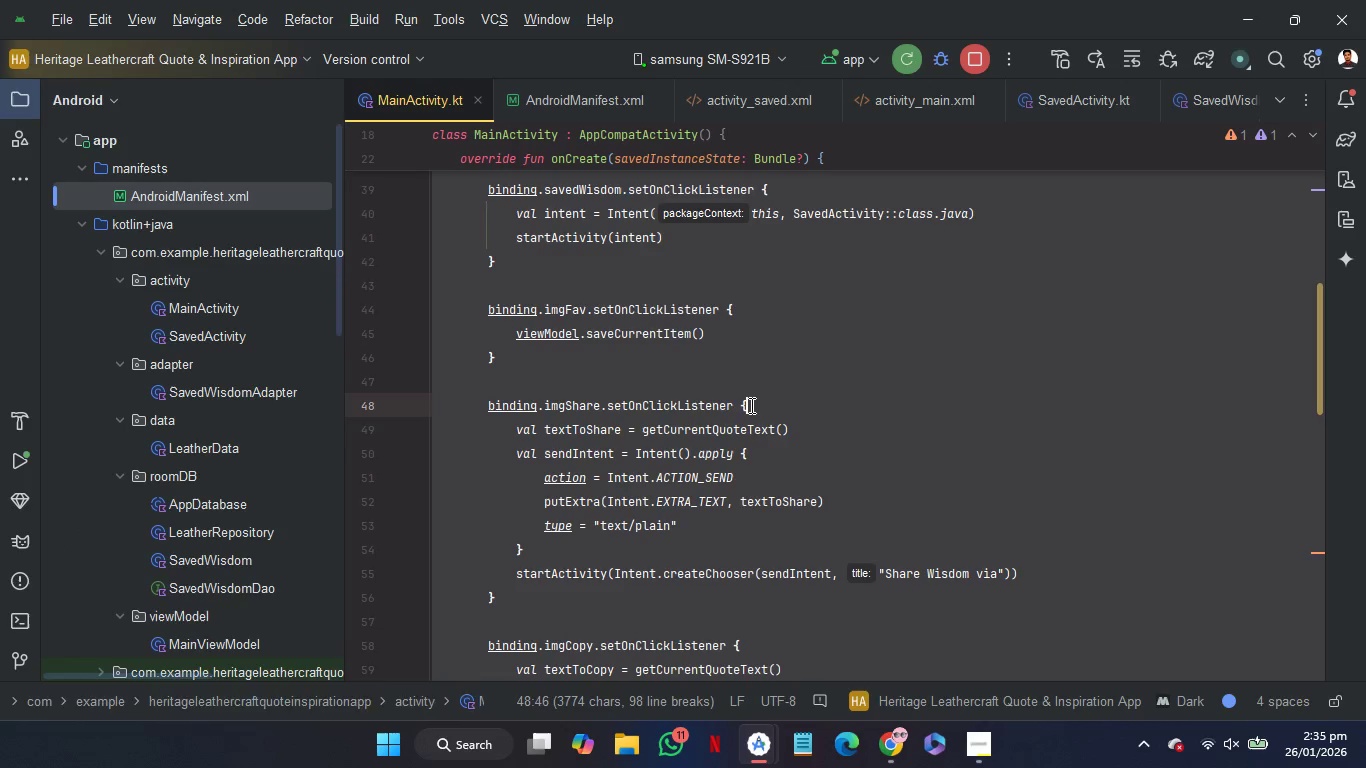 
key(Control+C)
 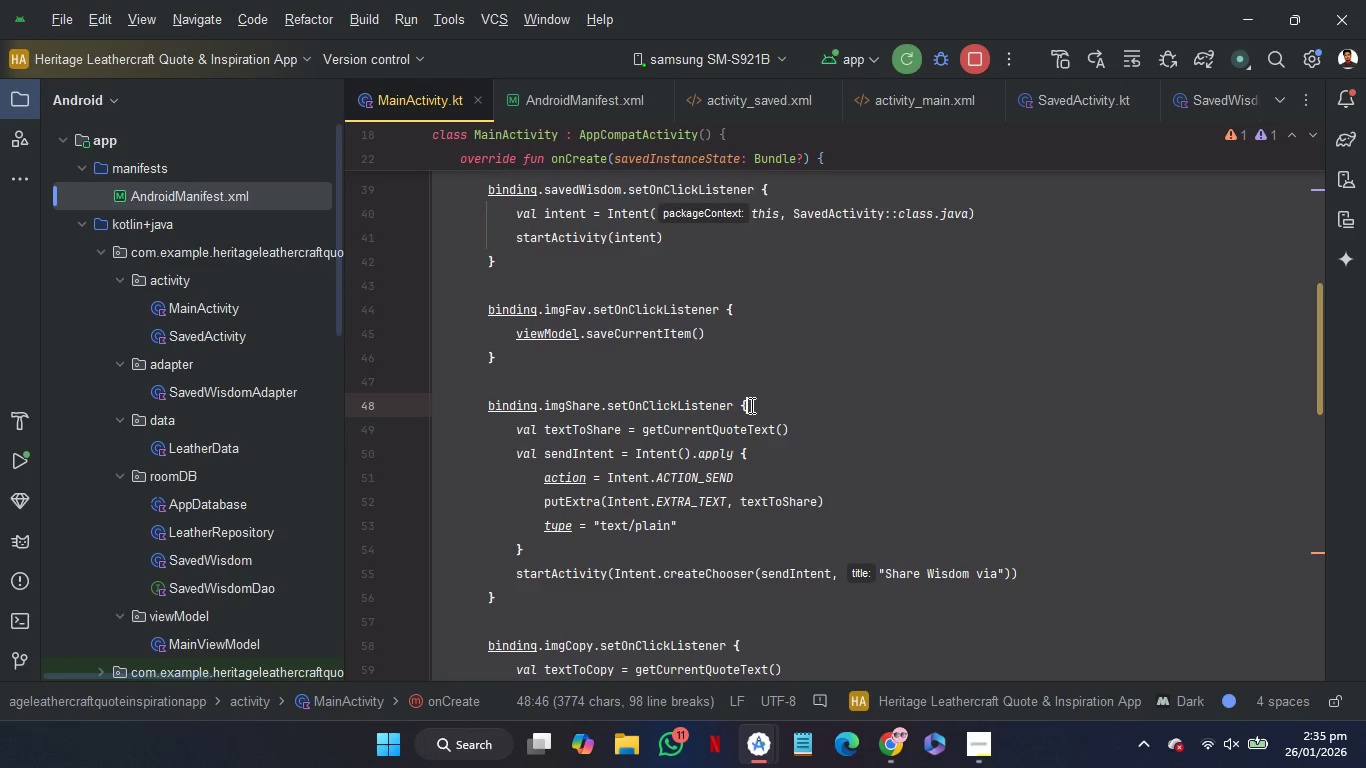 
key(Control+C)
 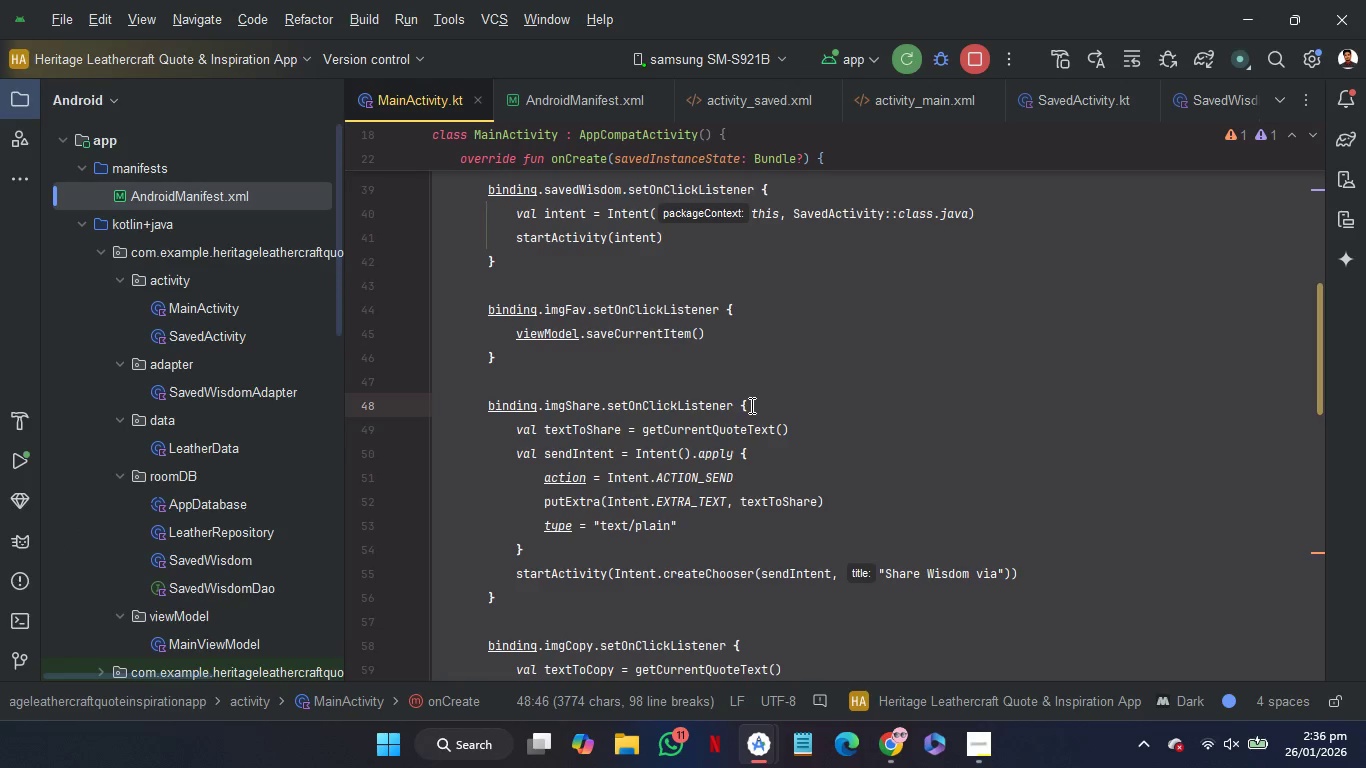 
key(Control+C)
 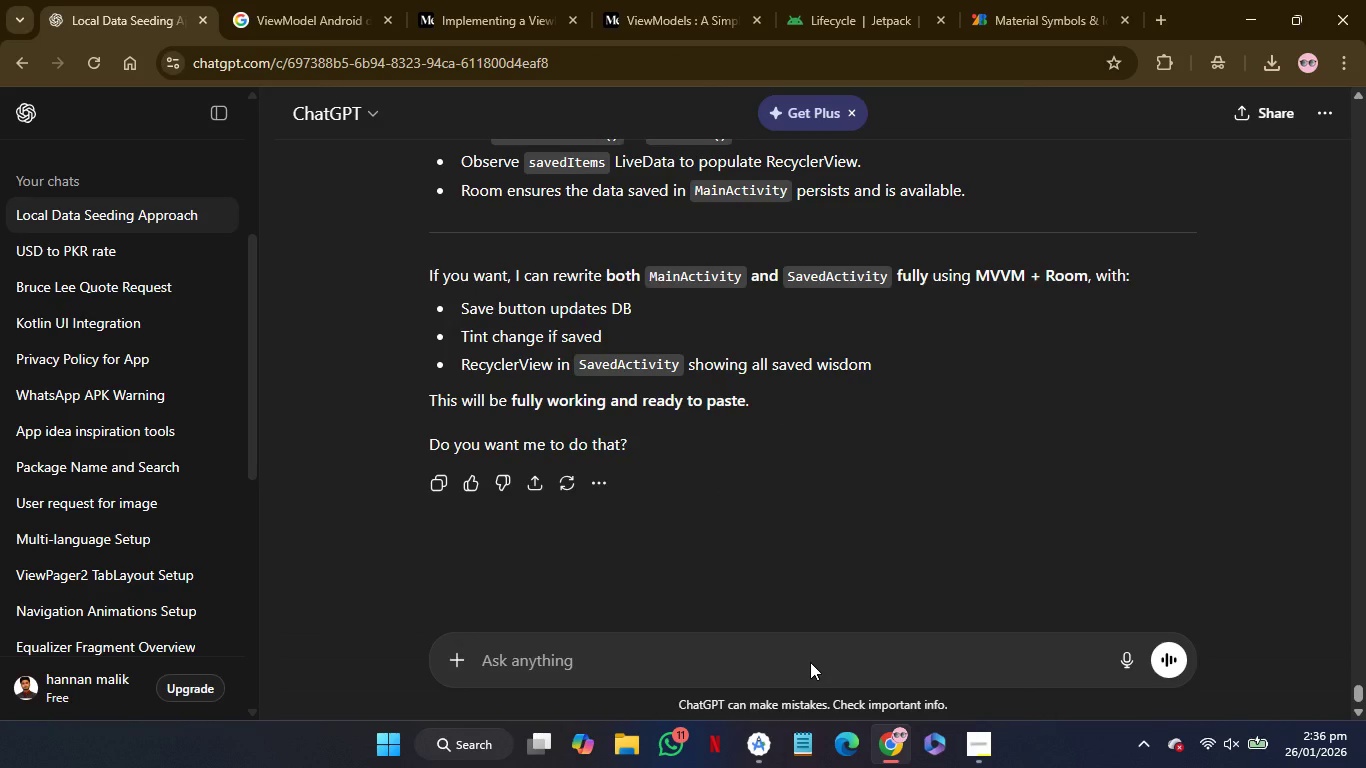 
left_click([843, 648])
 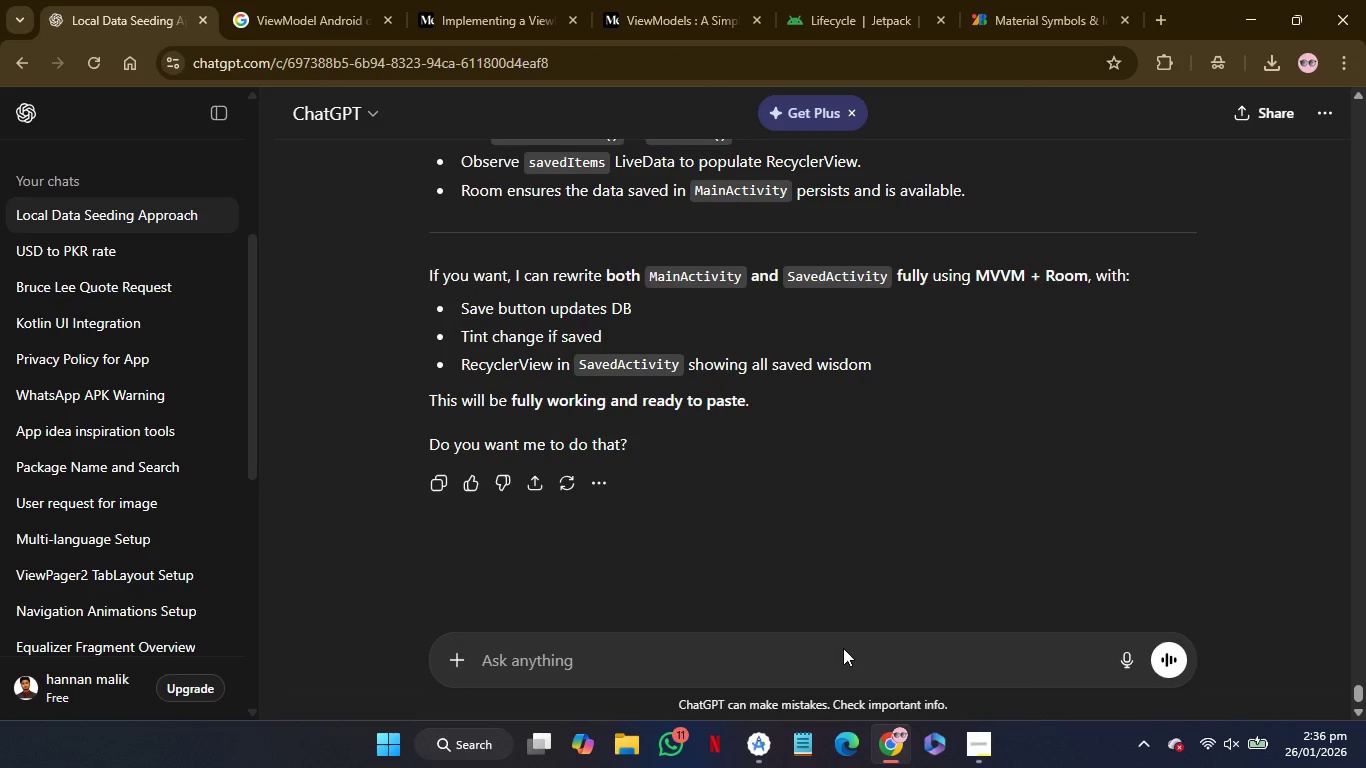 
key(Control+ControlLeft)
 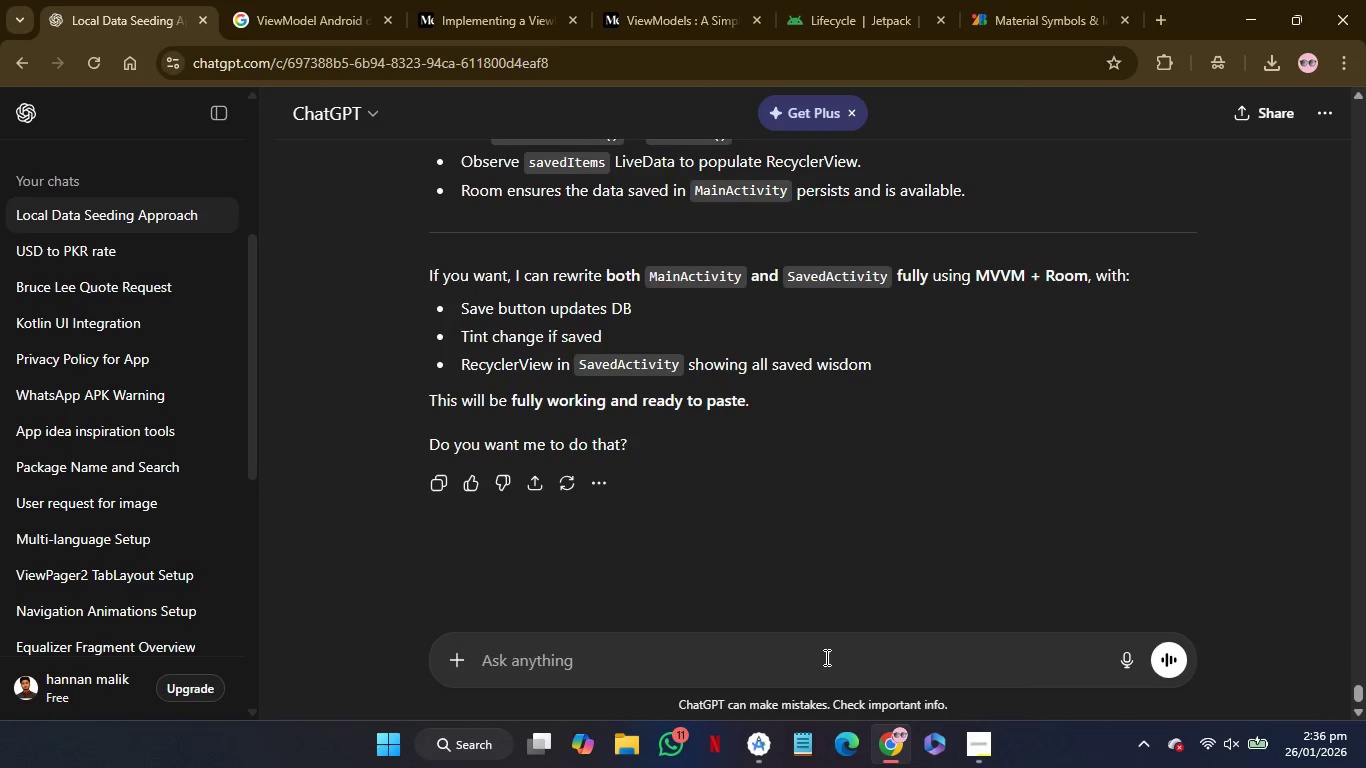 
left_click([825, 657])
 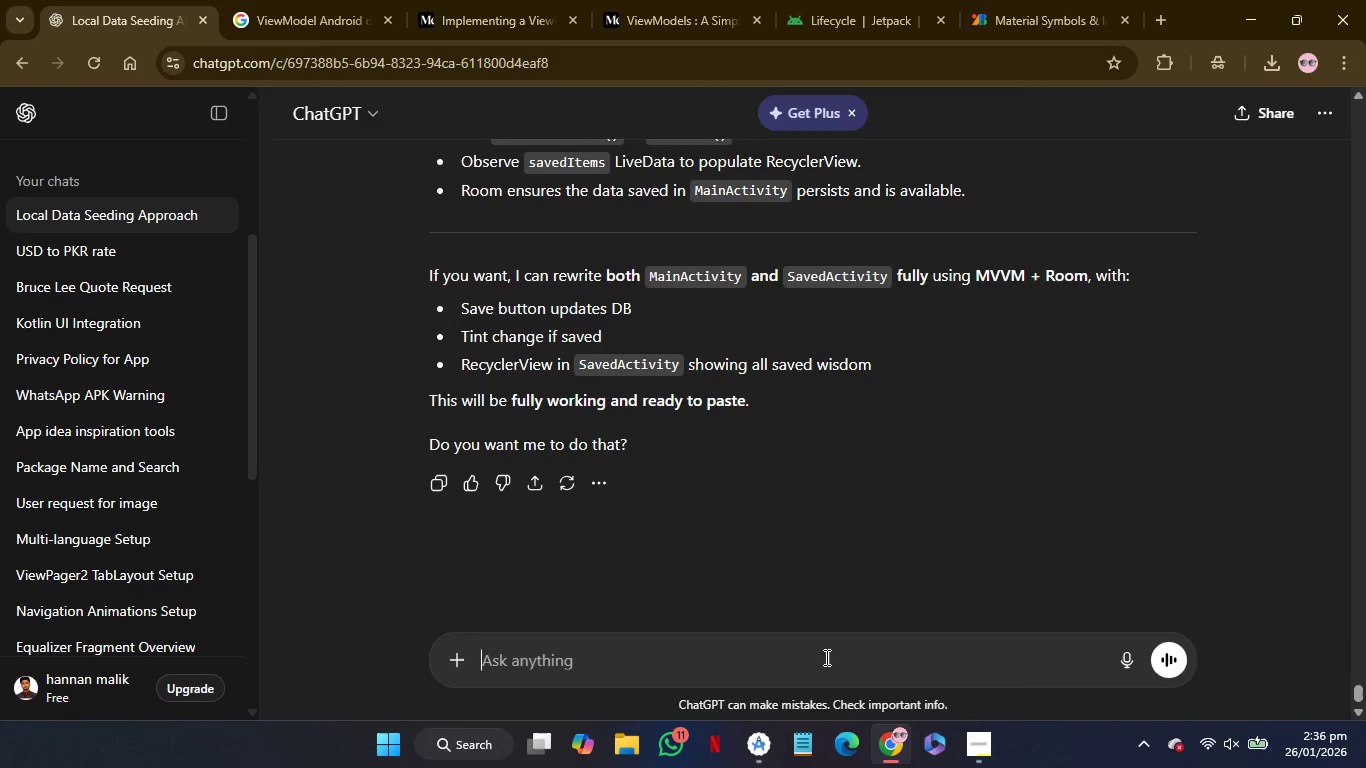 
key(Control+V)
 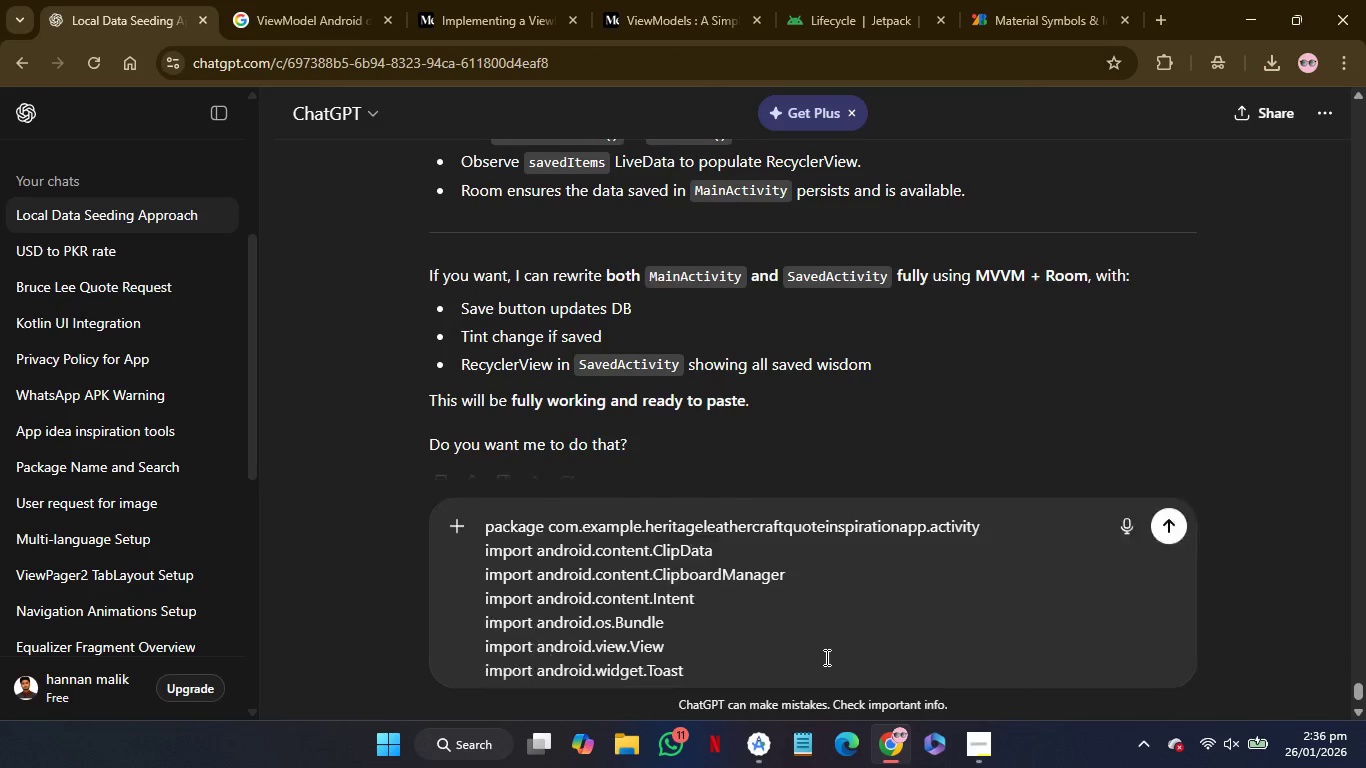 
key(Shift+Enter)
 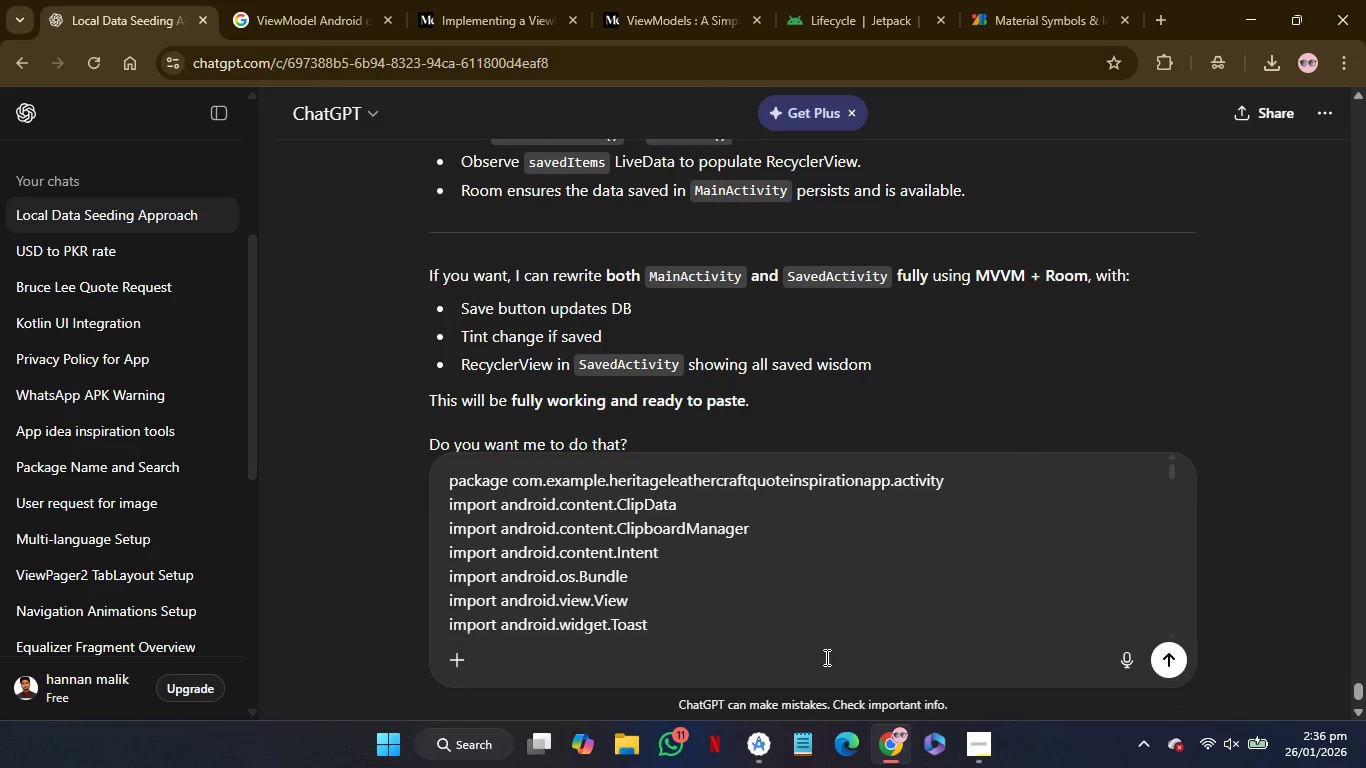 
key(Shift+Enter)
 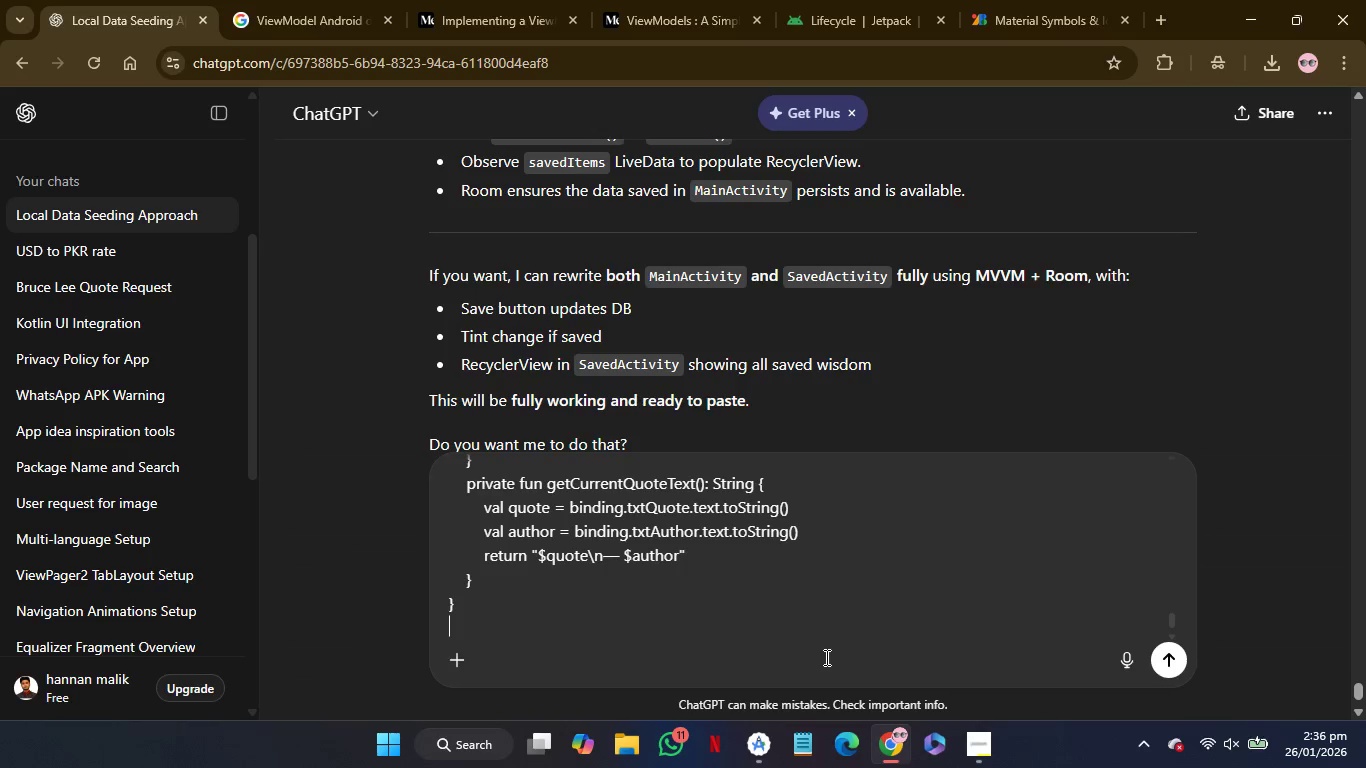 
type(i am not getting d)
key(Backspace)
type(save to)
 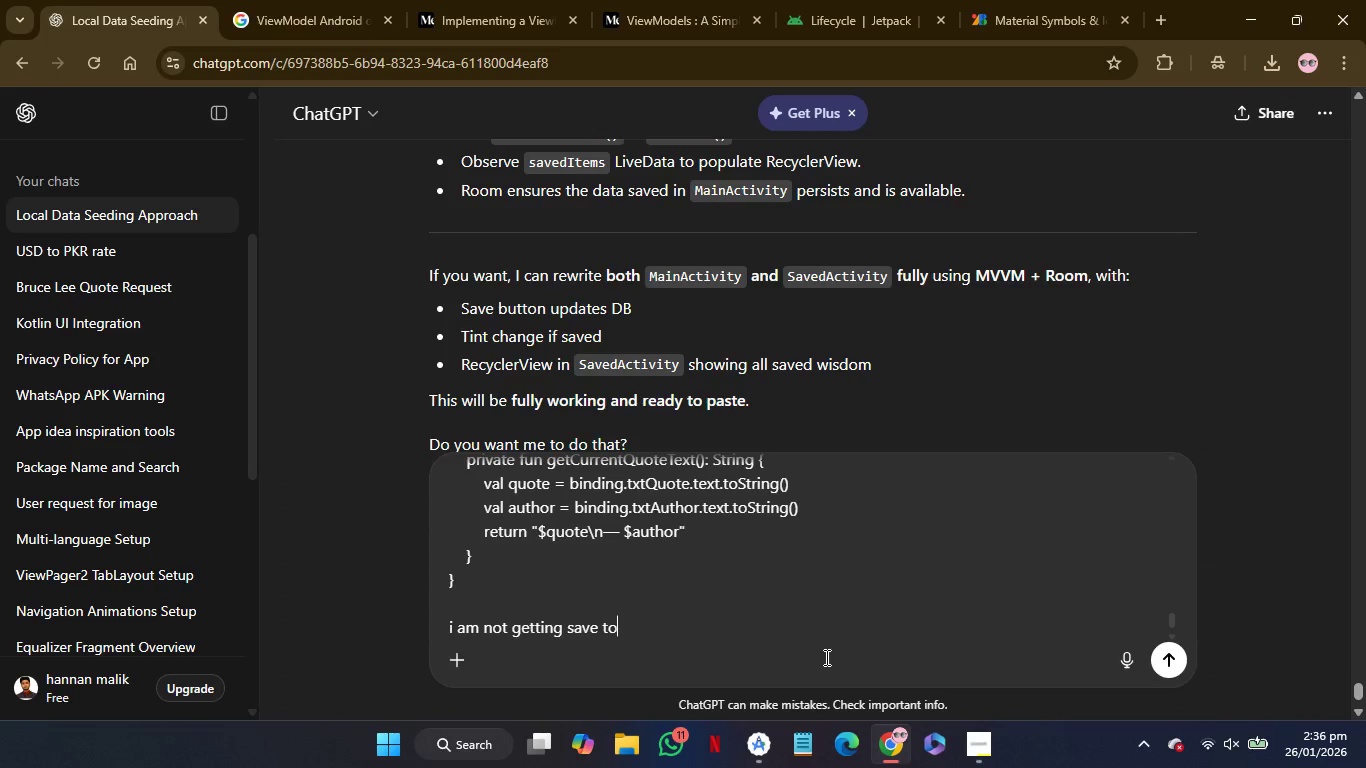 
type(ast in observe)
 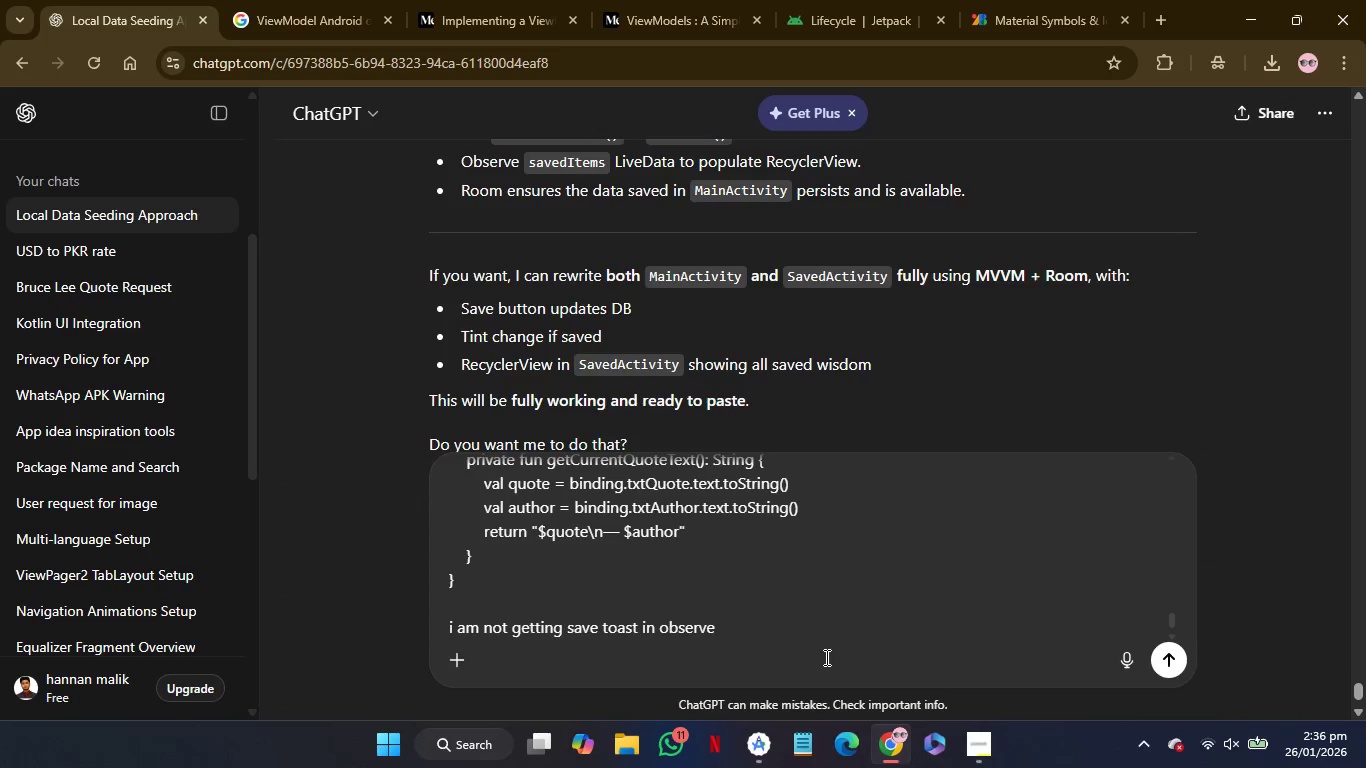 
key(Enter)
 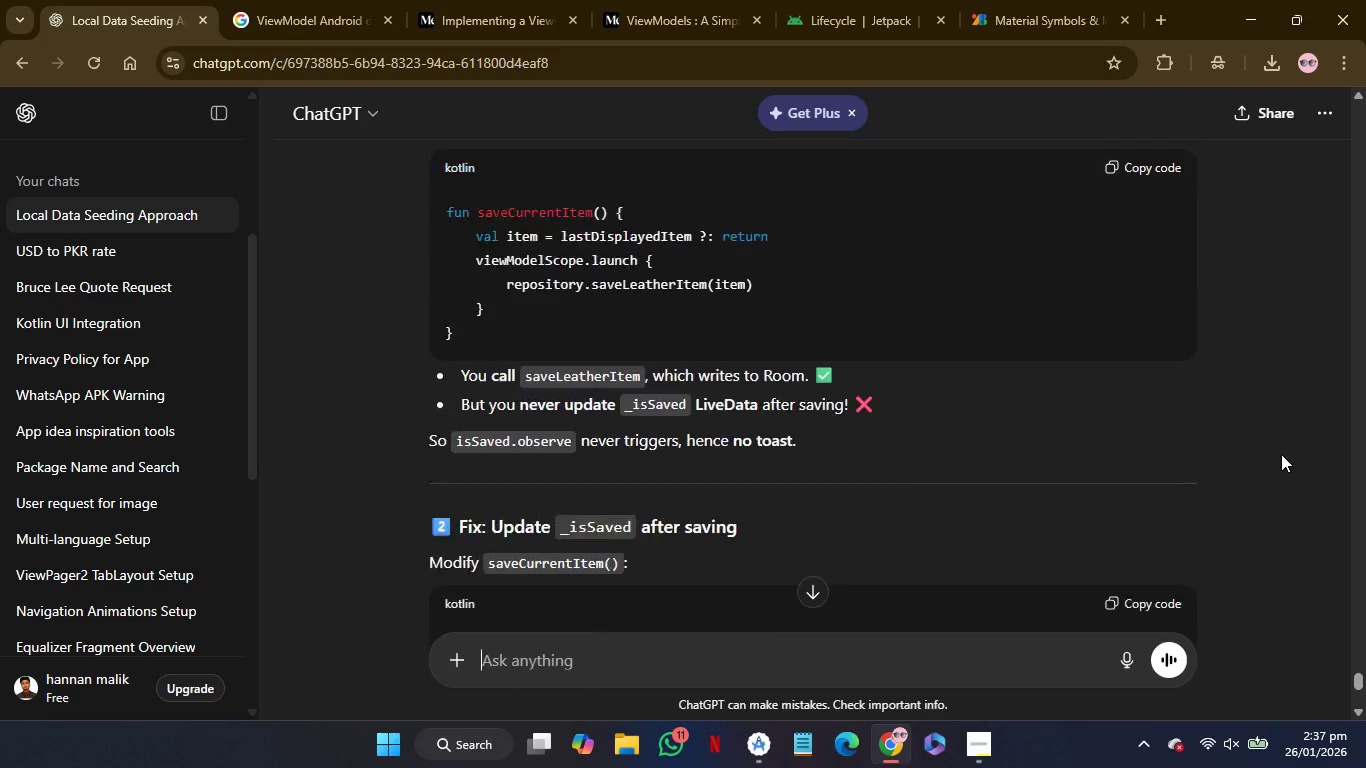 
wait(50.83)
 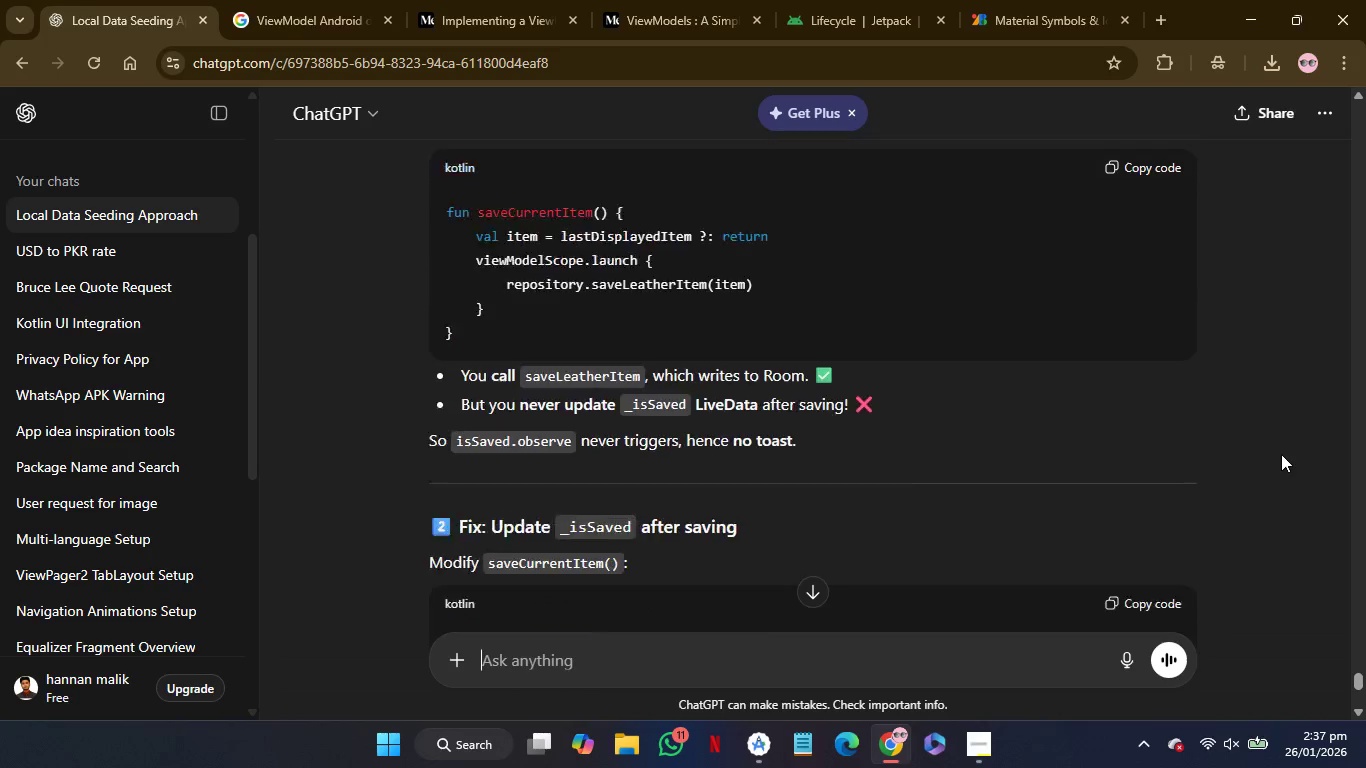 
left_click_drag(start_coordinate=[533, 528], to_coordinate=[506, 412])
 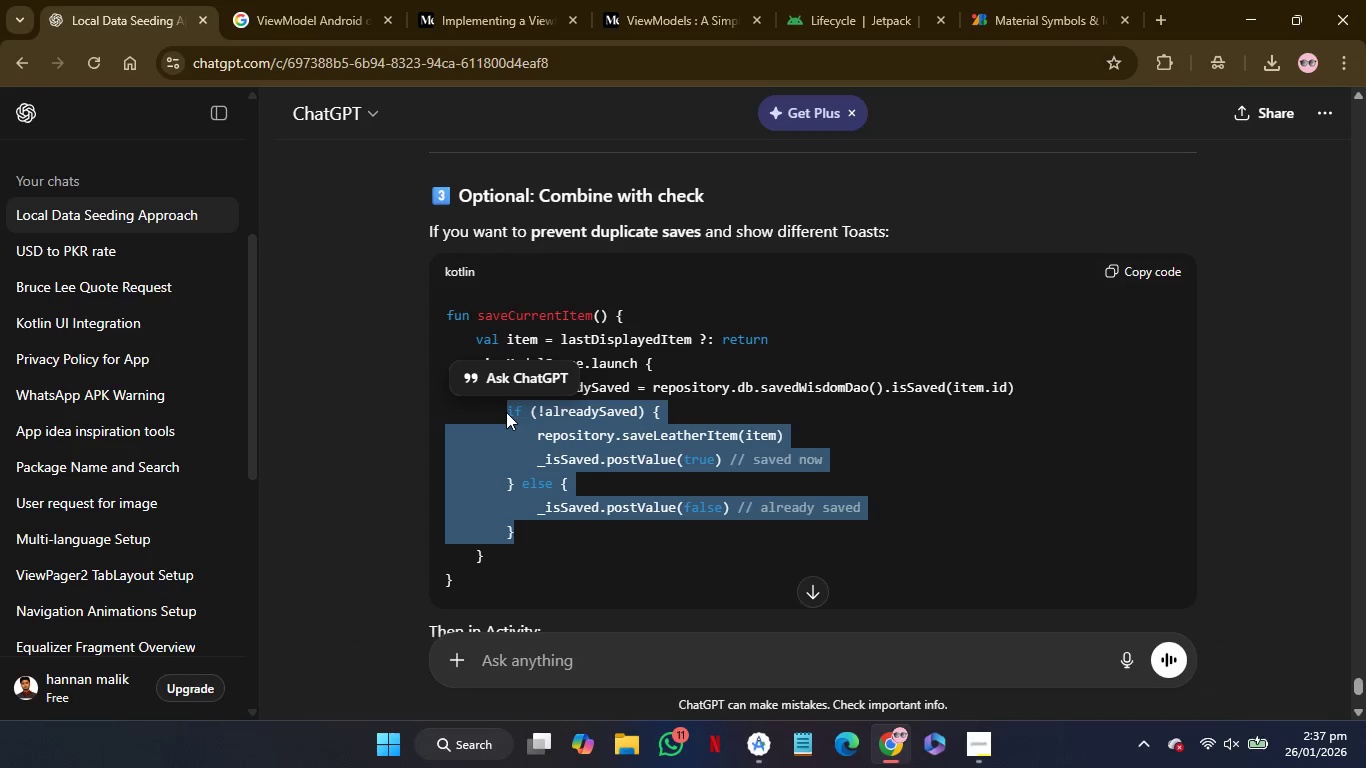 
key(Control+C)
 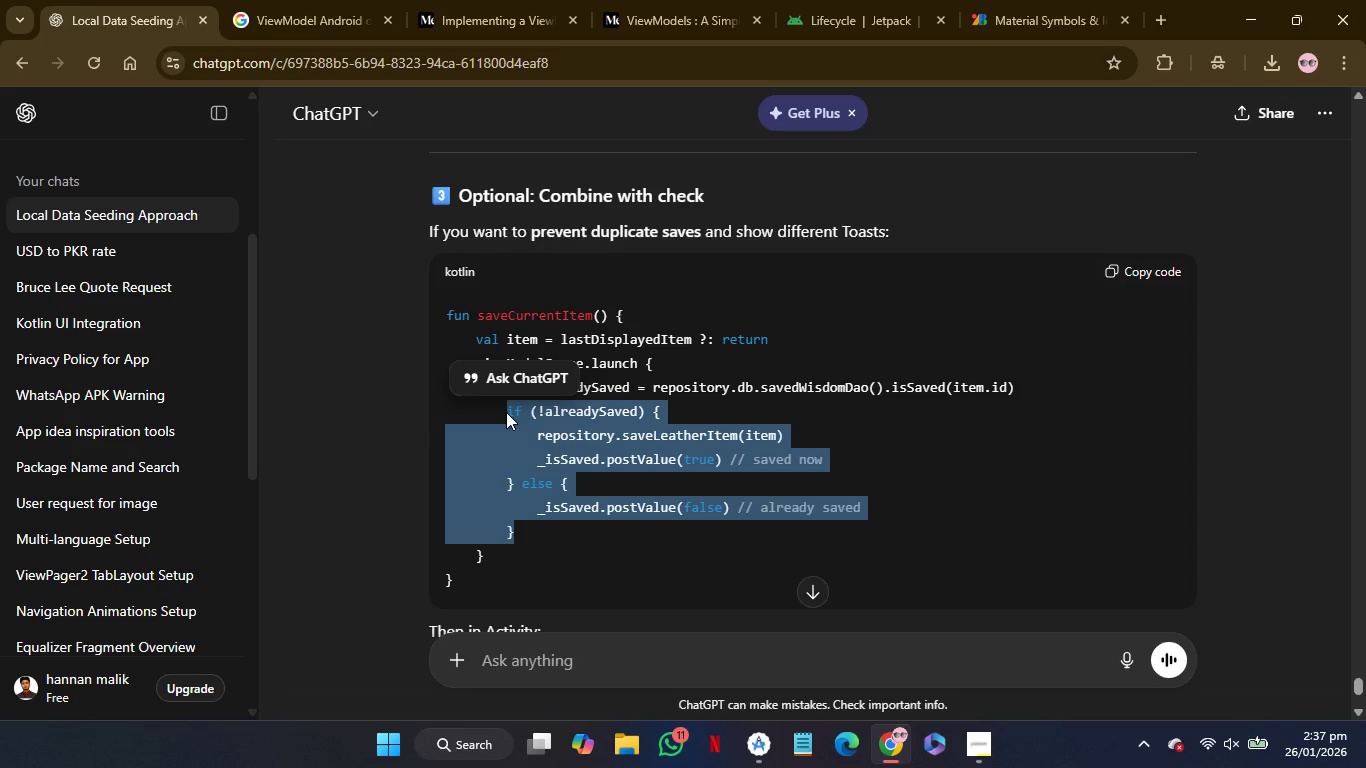 
key(Control+C)
 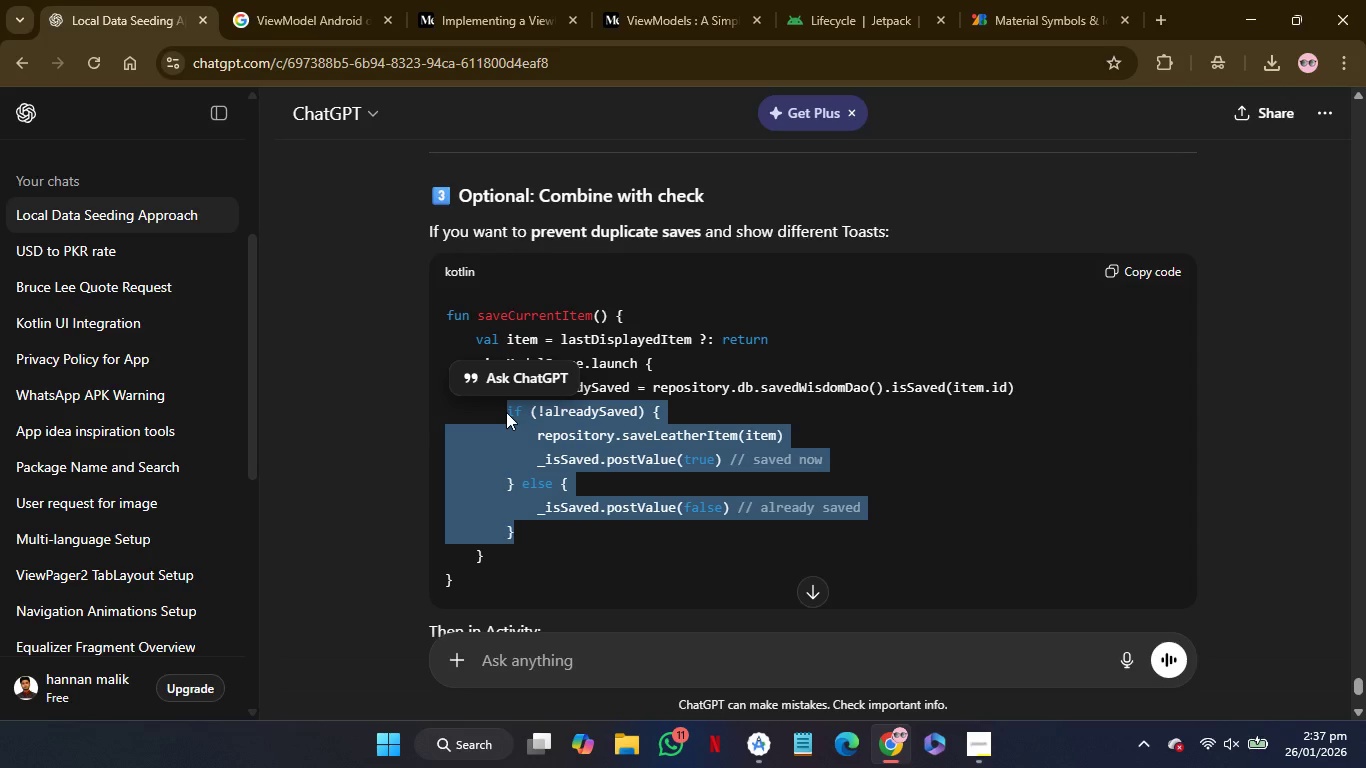 
key(Control+C)
 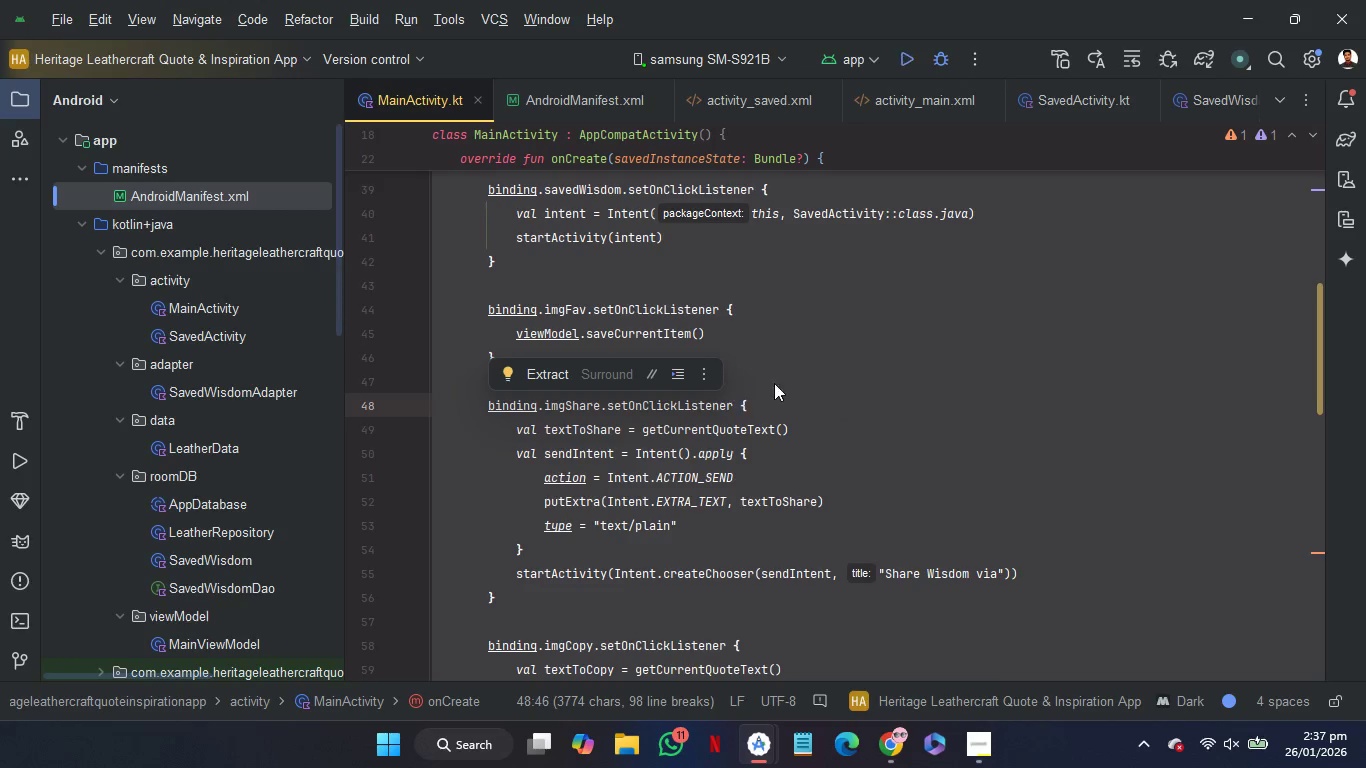 
left_click([835, 376])
 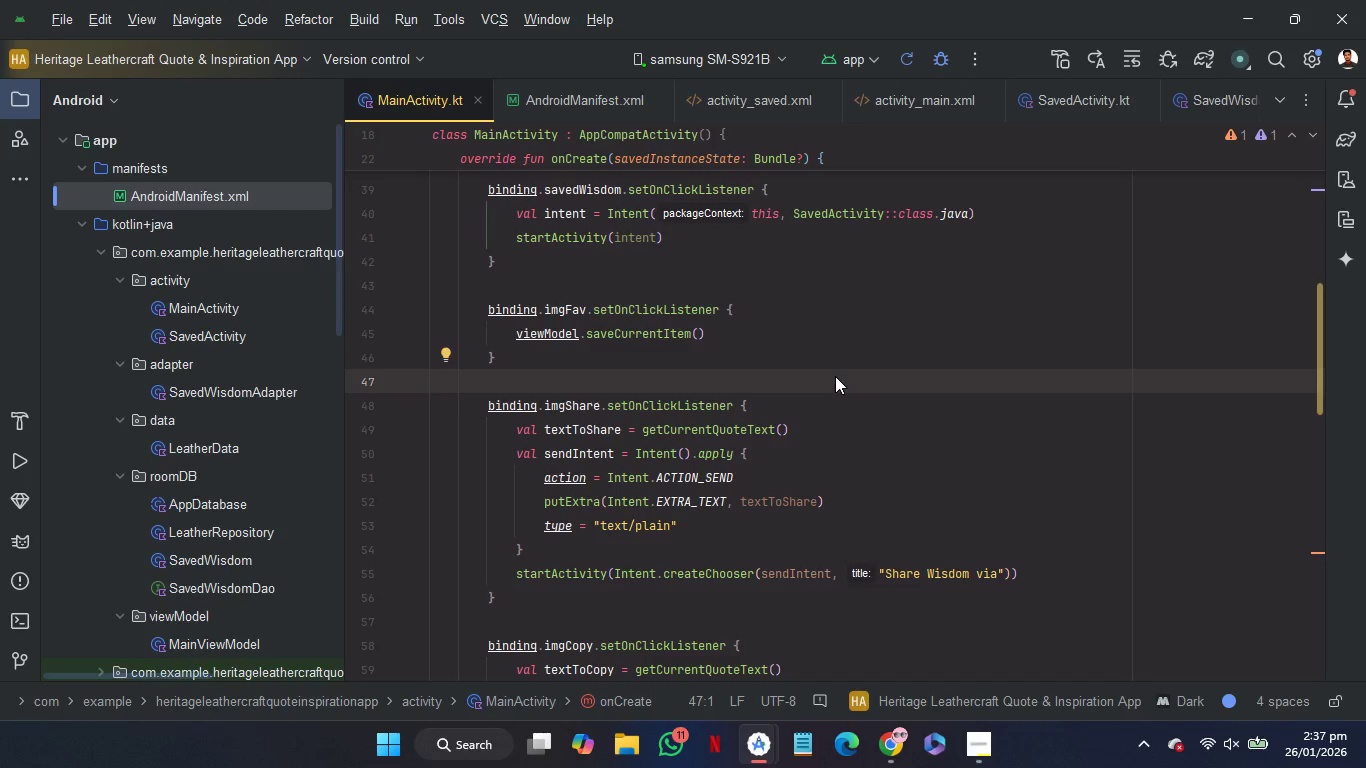 
hold_key(key=ControlRight, duration=1.3)
left_click([646, 327])
 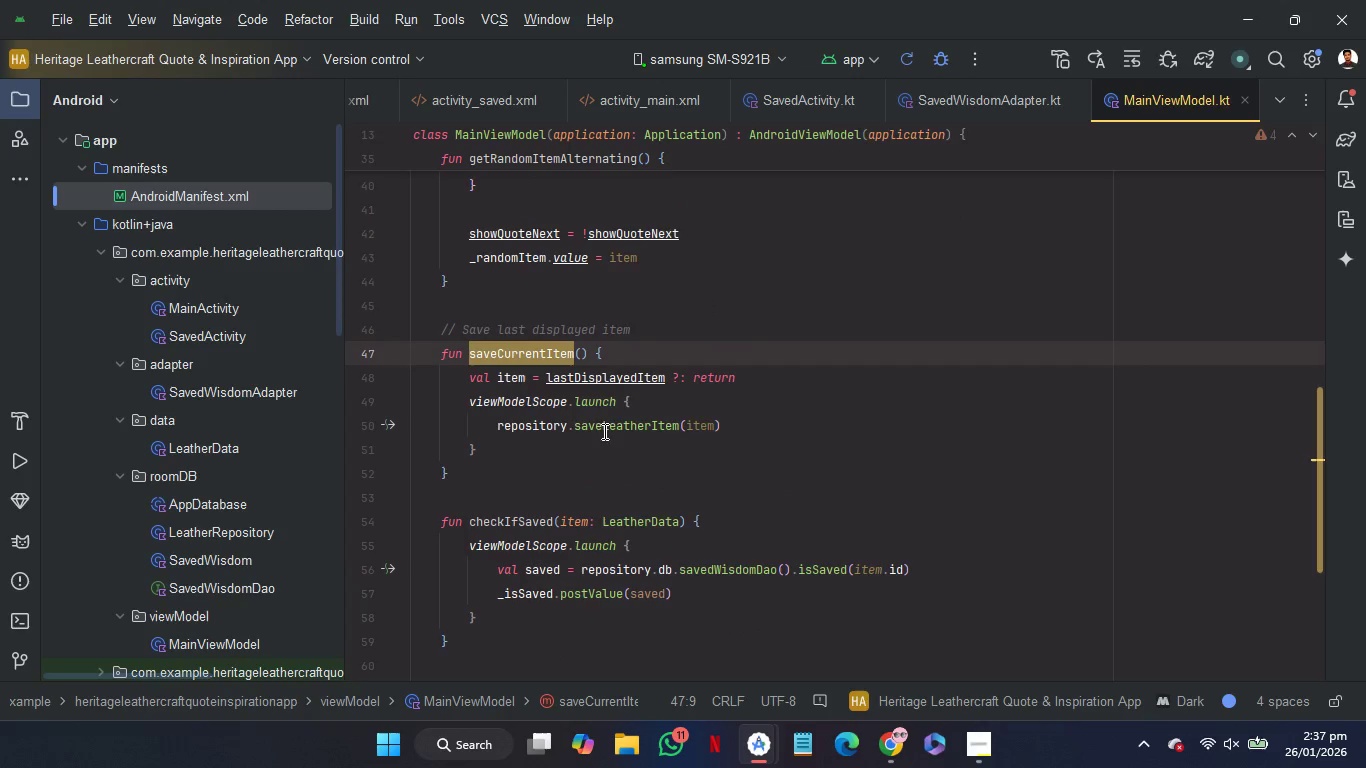 
left_click([583, 443])
 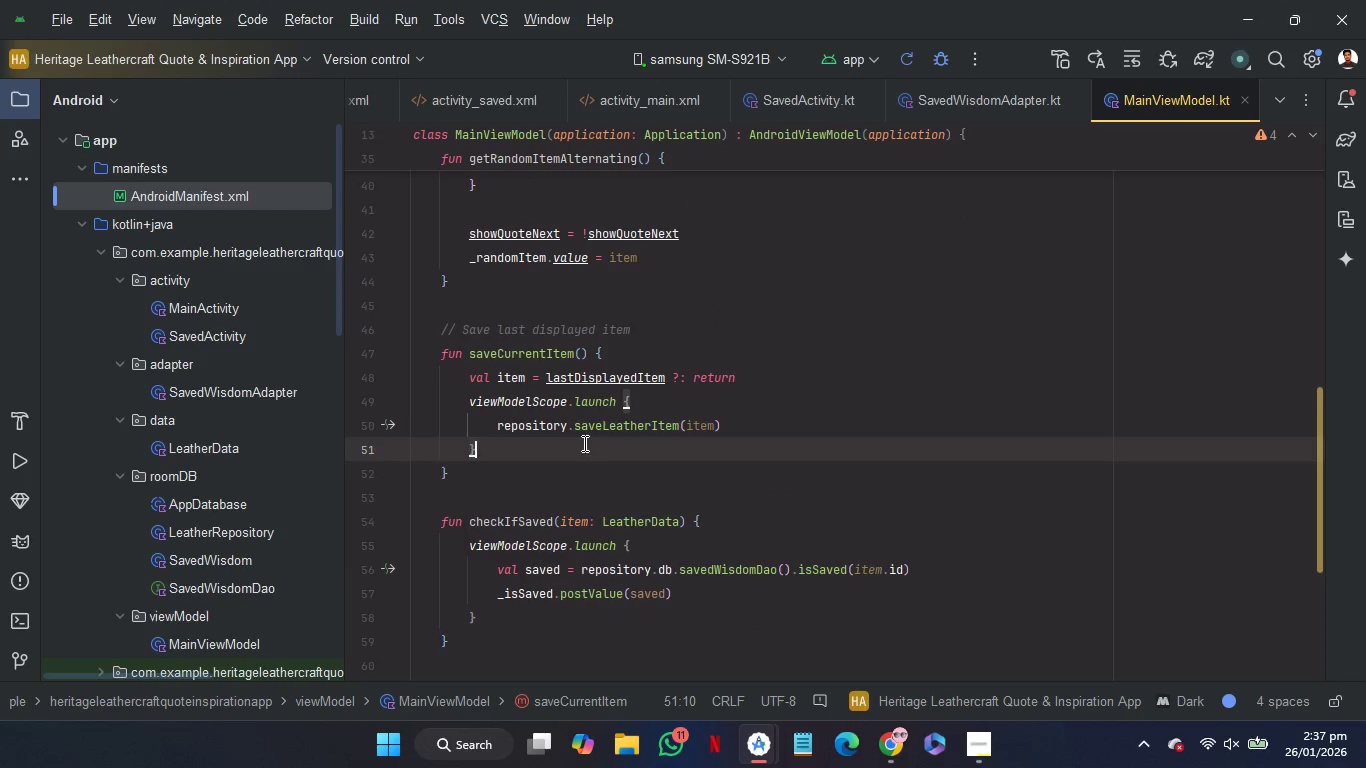 
key(Enter)
 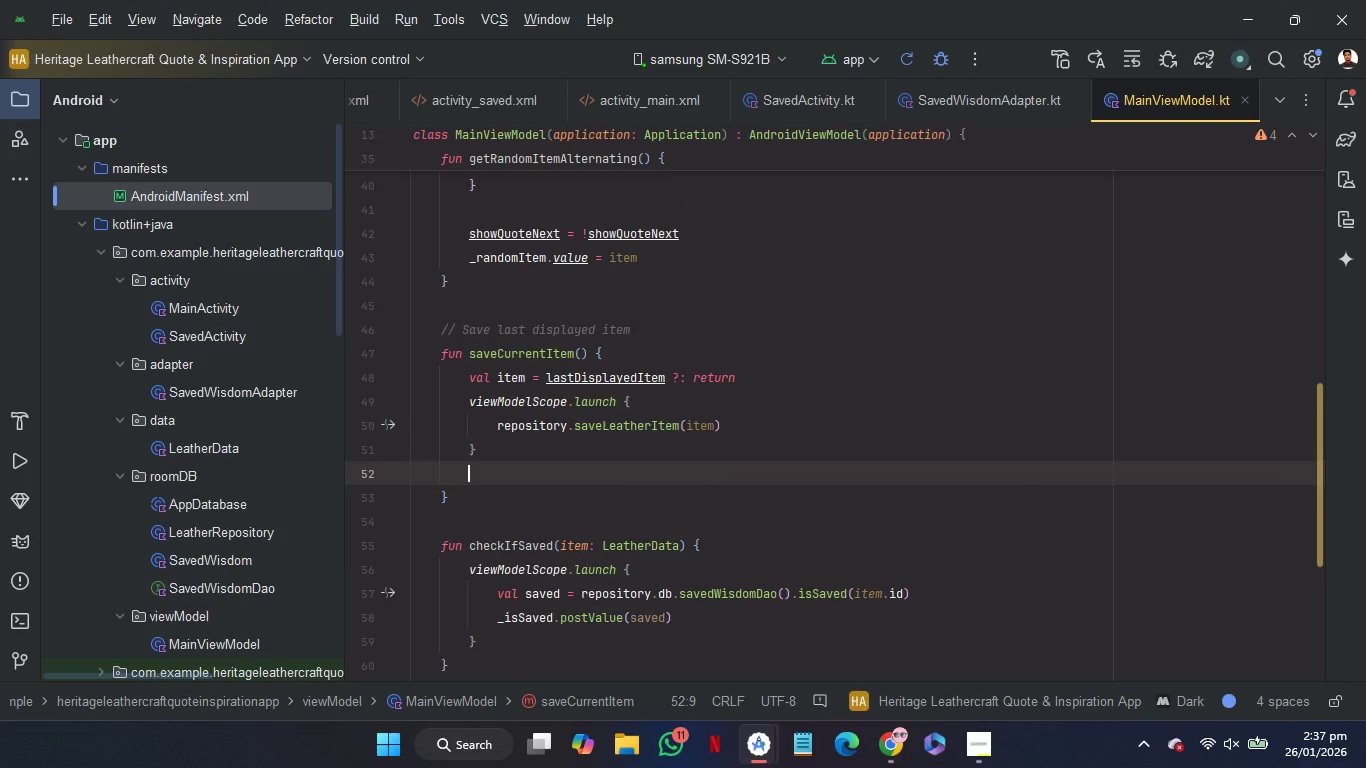 
key(Control+V)
 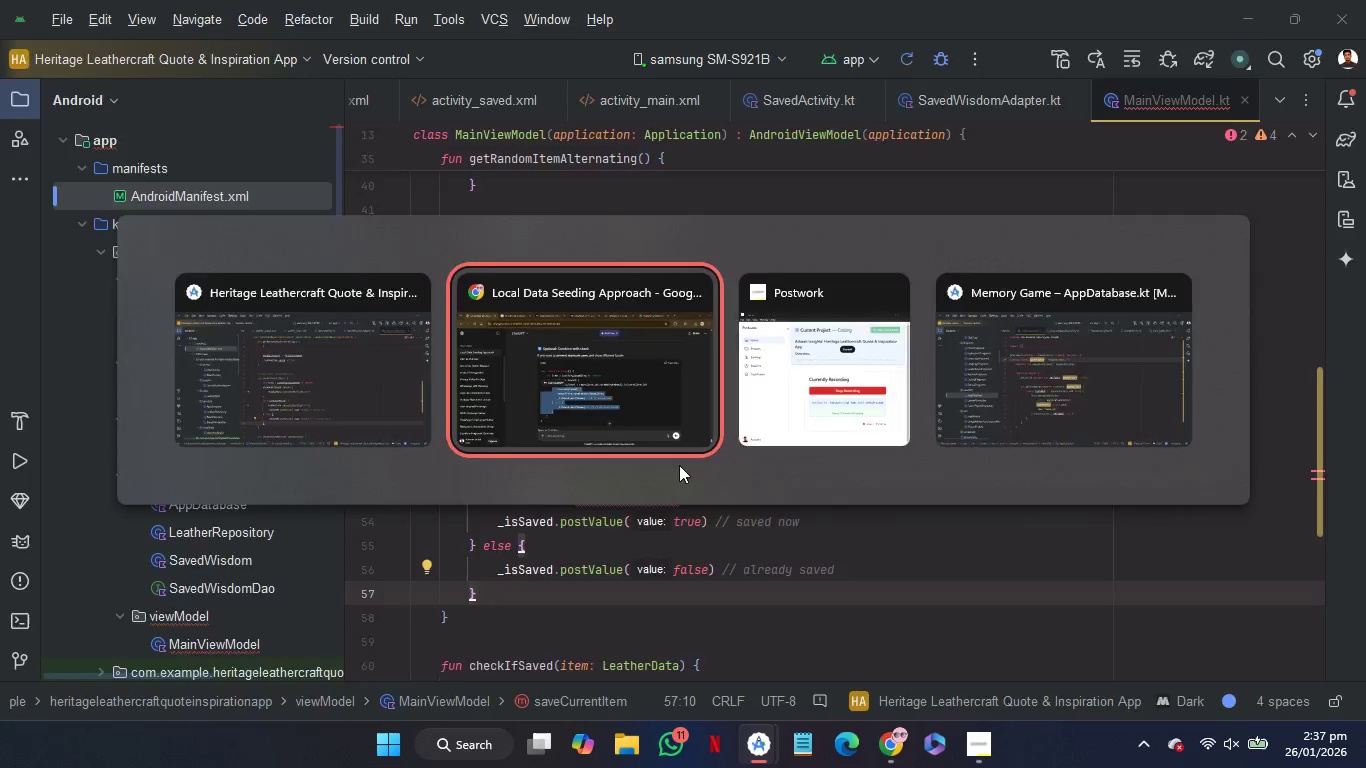 
wait(8.67)
 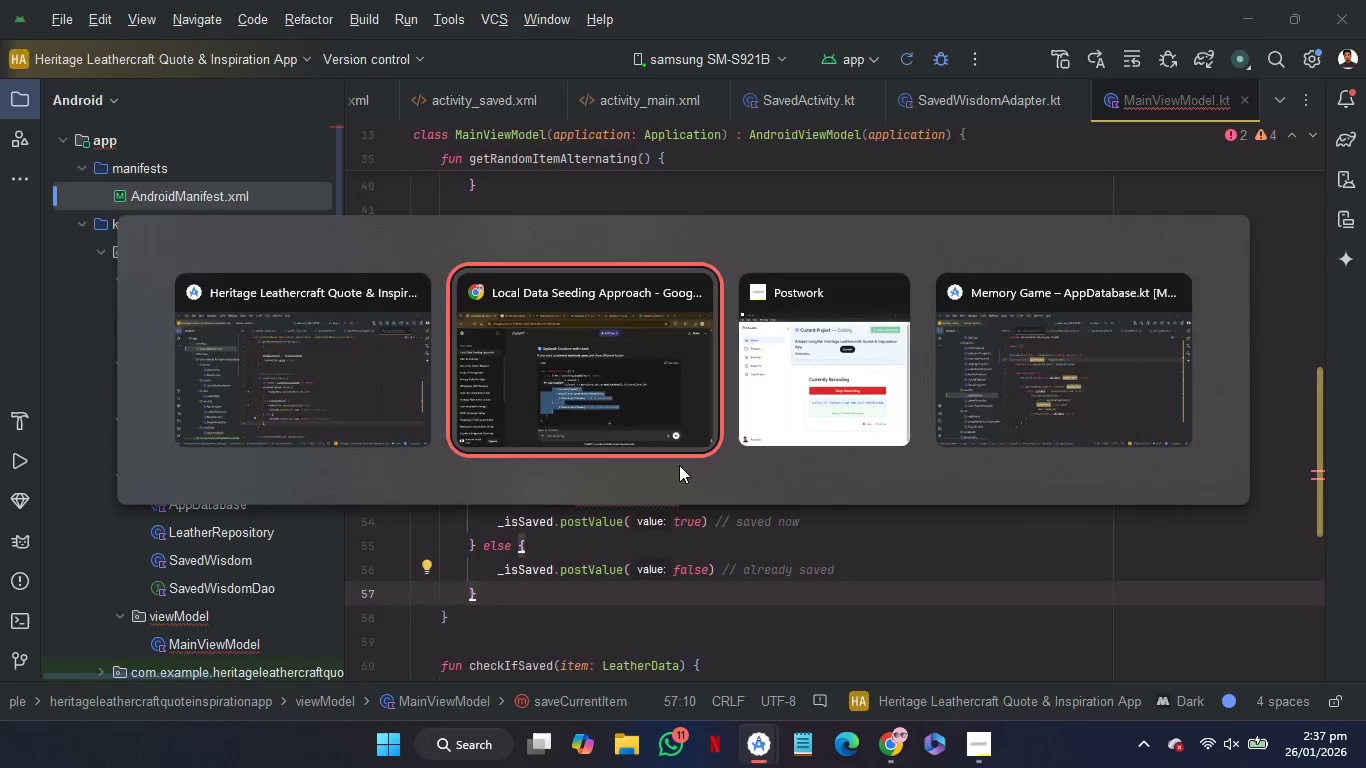 
left_click_drag(start_coordinate=[561, 587], to_coordinate=[557, 456])
 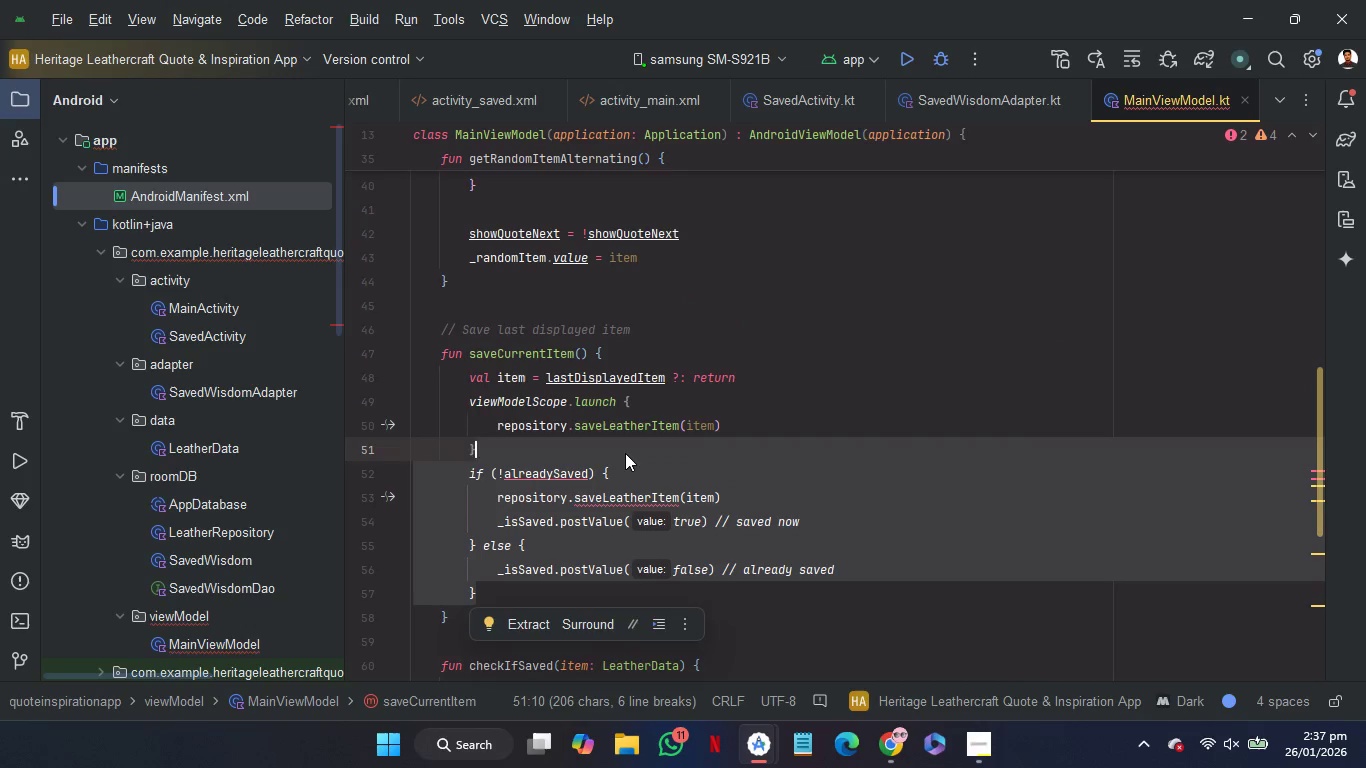 
left_click_drag(start_coordinate=[625, 453], to_coordinate=[746, 431])
 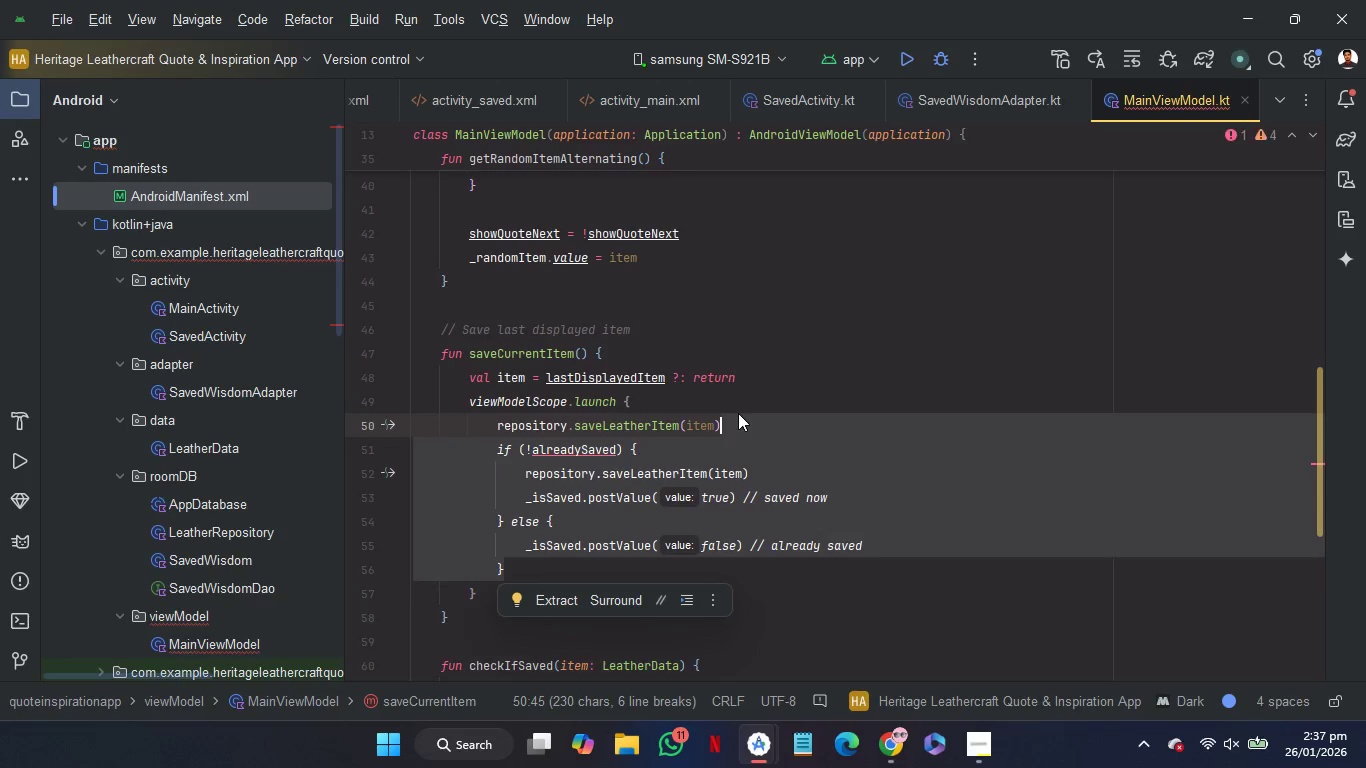 
left_click([738, 401])
 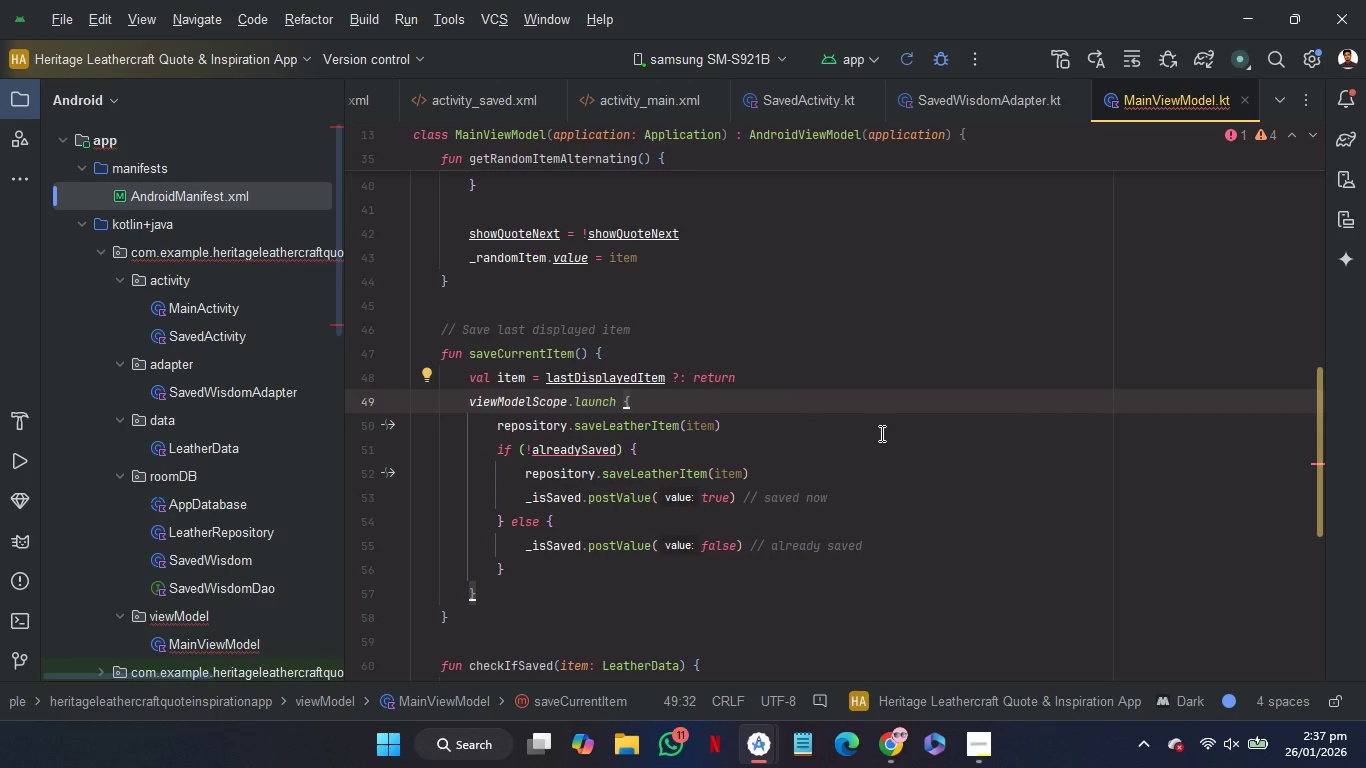 
wait(6.38)
 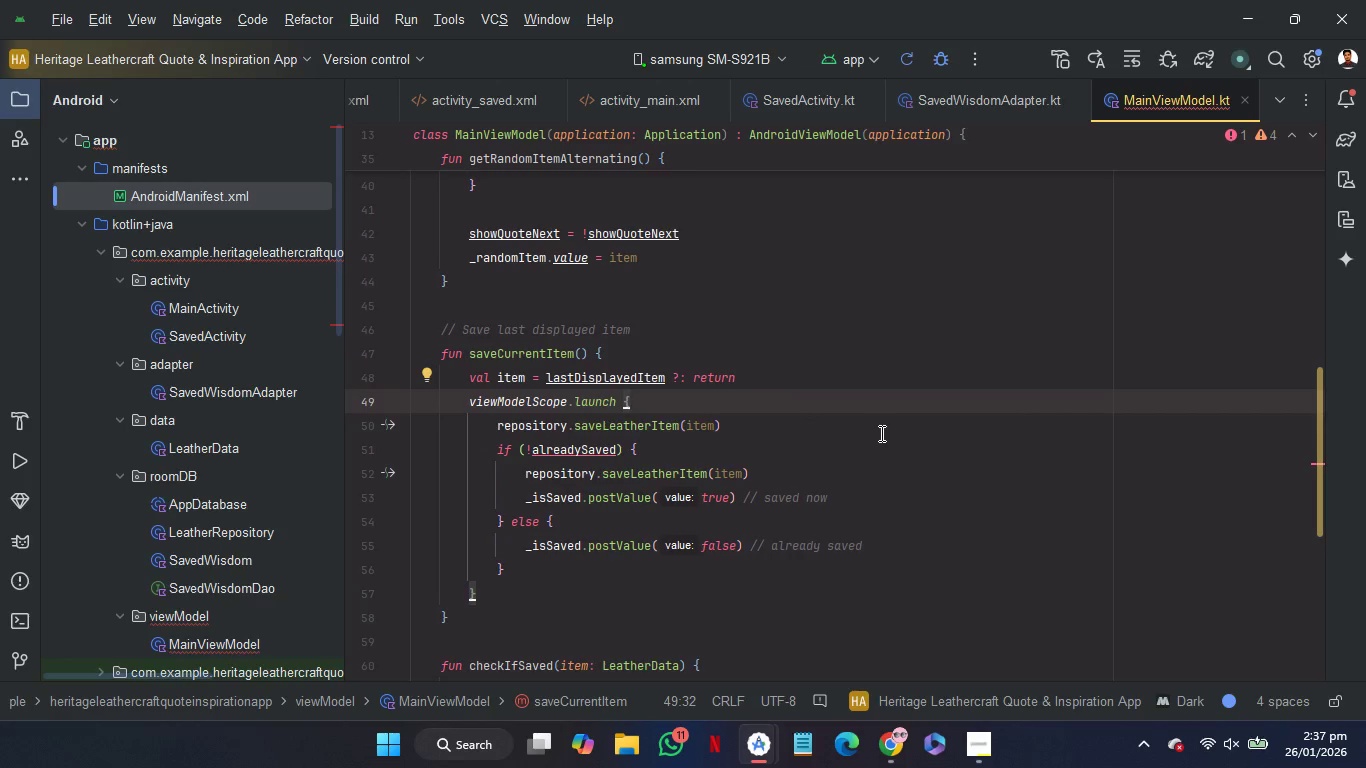 
left_click([880, 433])
 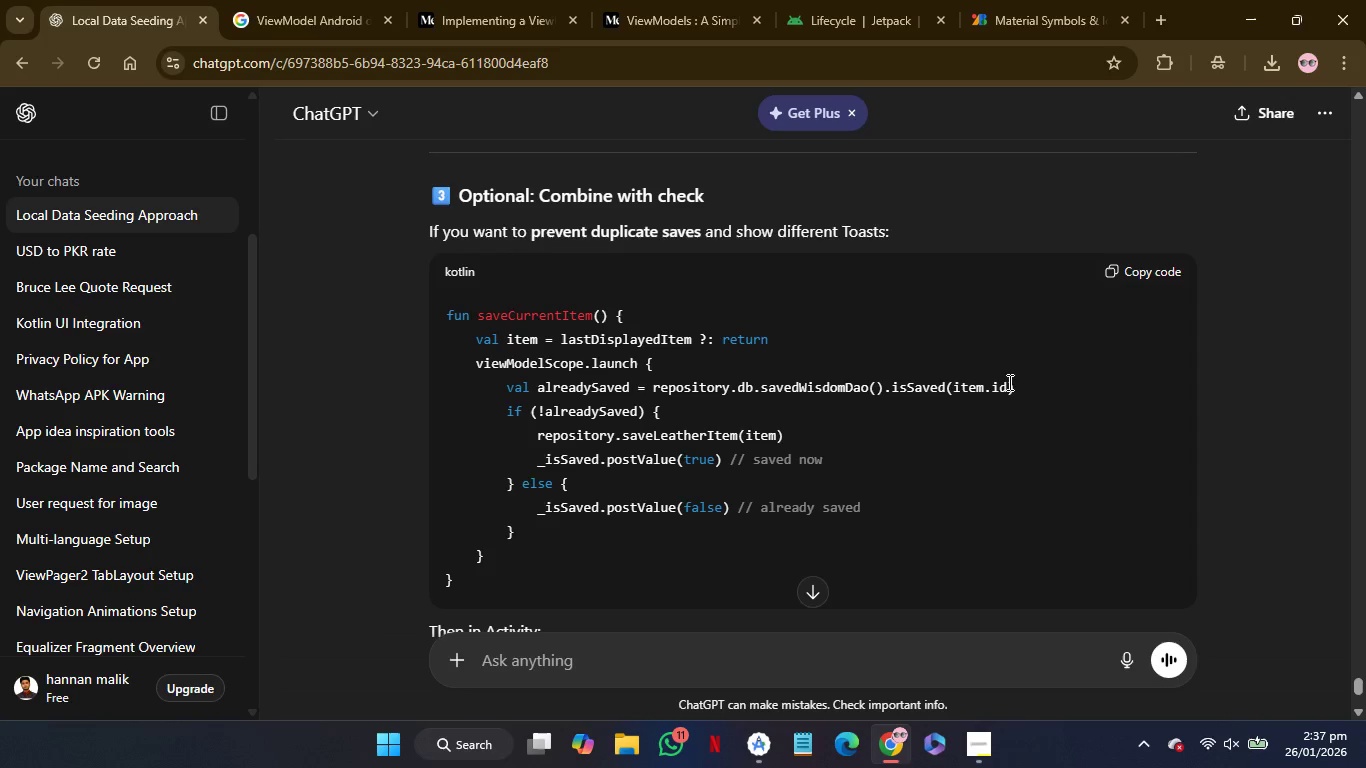 
left_click_drag(start_coordinate=[1027, 382], to_coordinate=[1018, 368])
 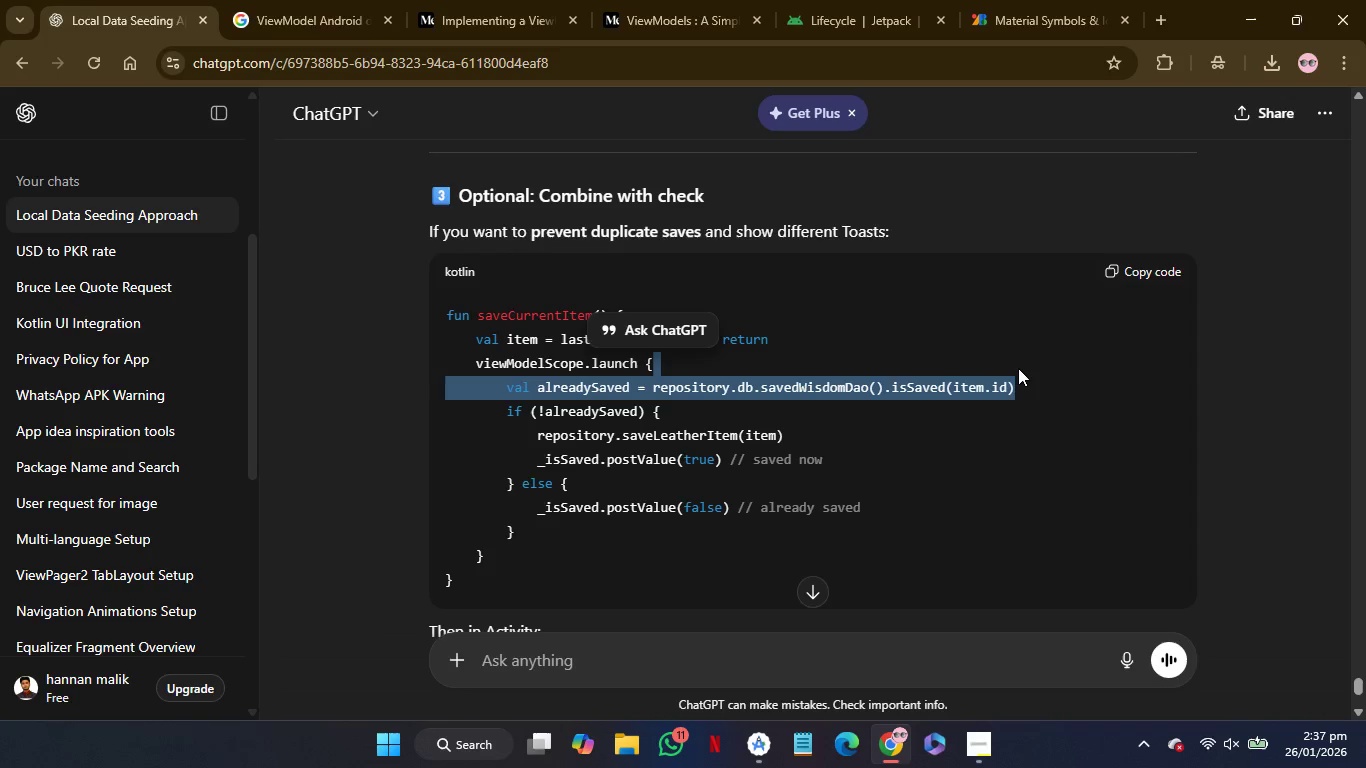 
key(Control+C)
 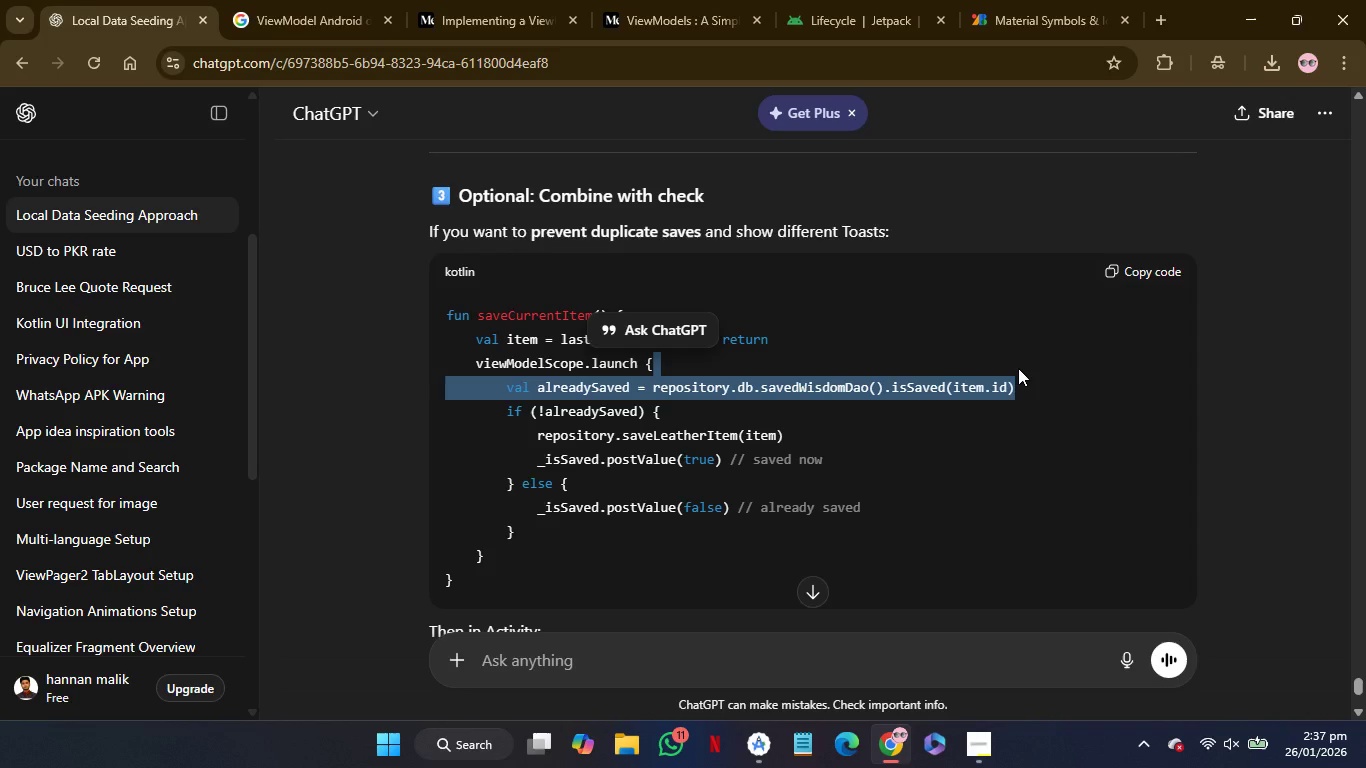 
key(Control+C)
 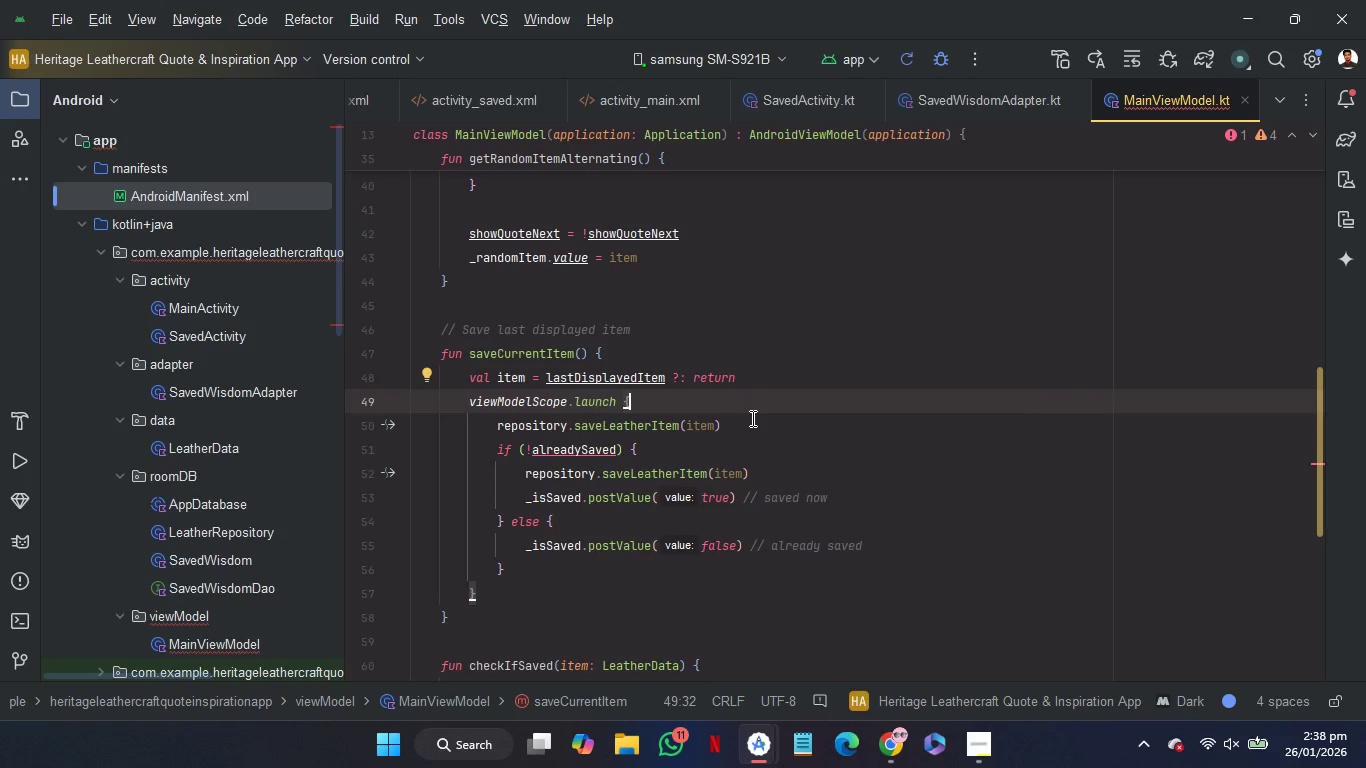 
left_click([747, 406])
 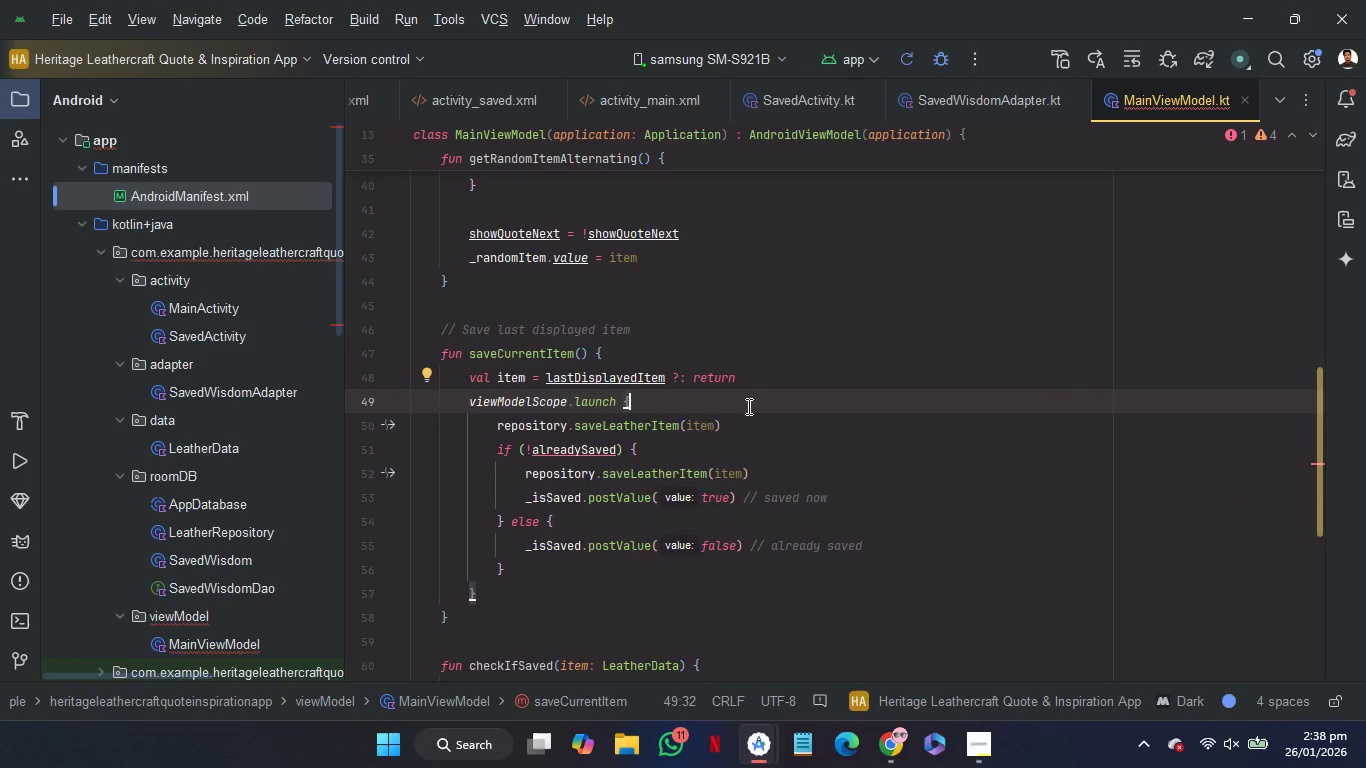 
key(Control+V)
 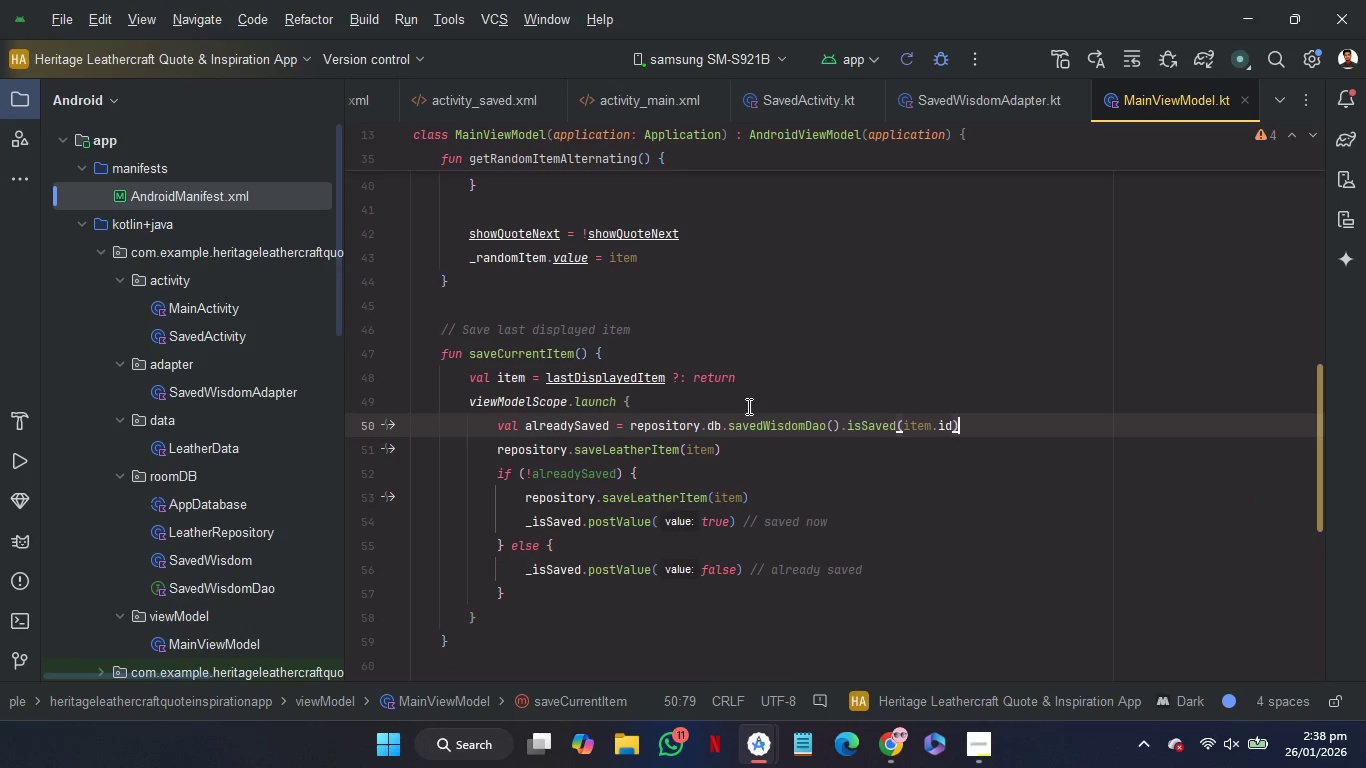 
mouse_move([777, 449])
 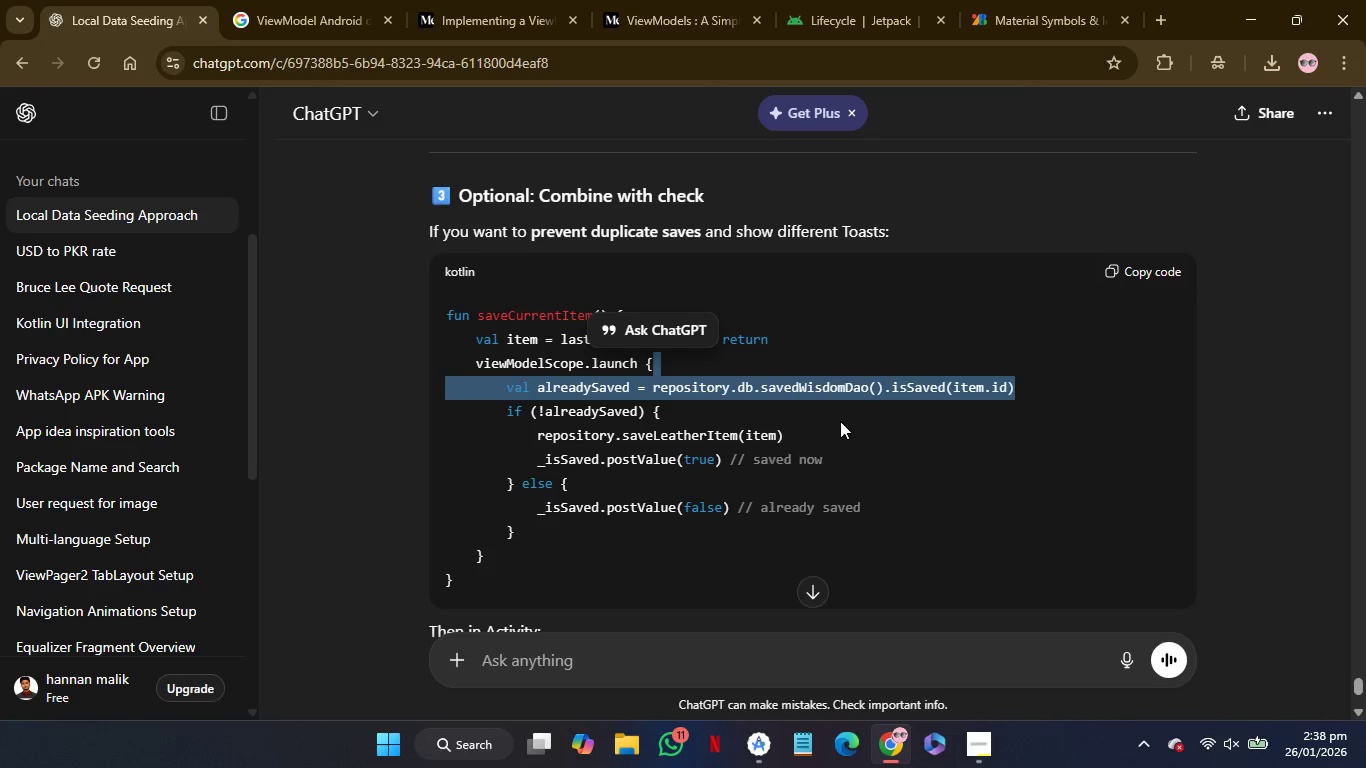 
mouse_move([819, 425])
 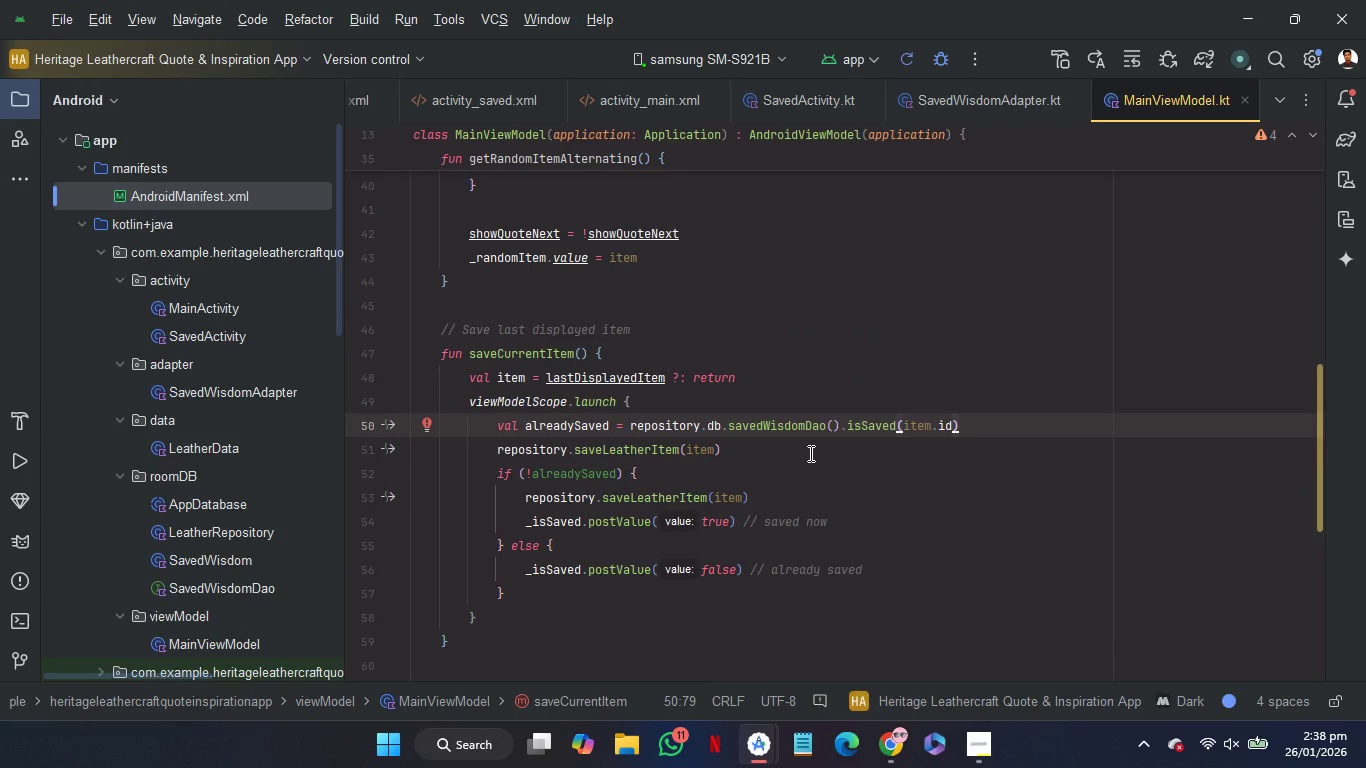 
left_click_drag(start_coordinate=[809, 453], to_coordinate=[981, 433])
 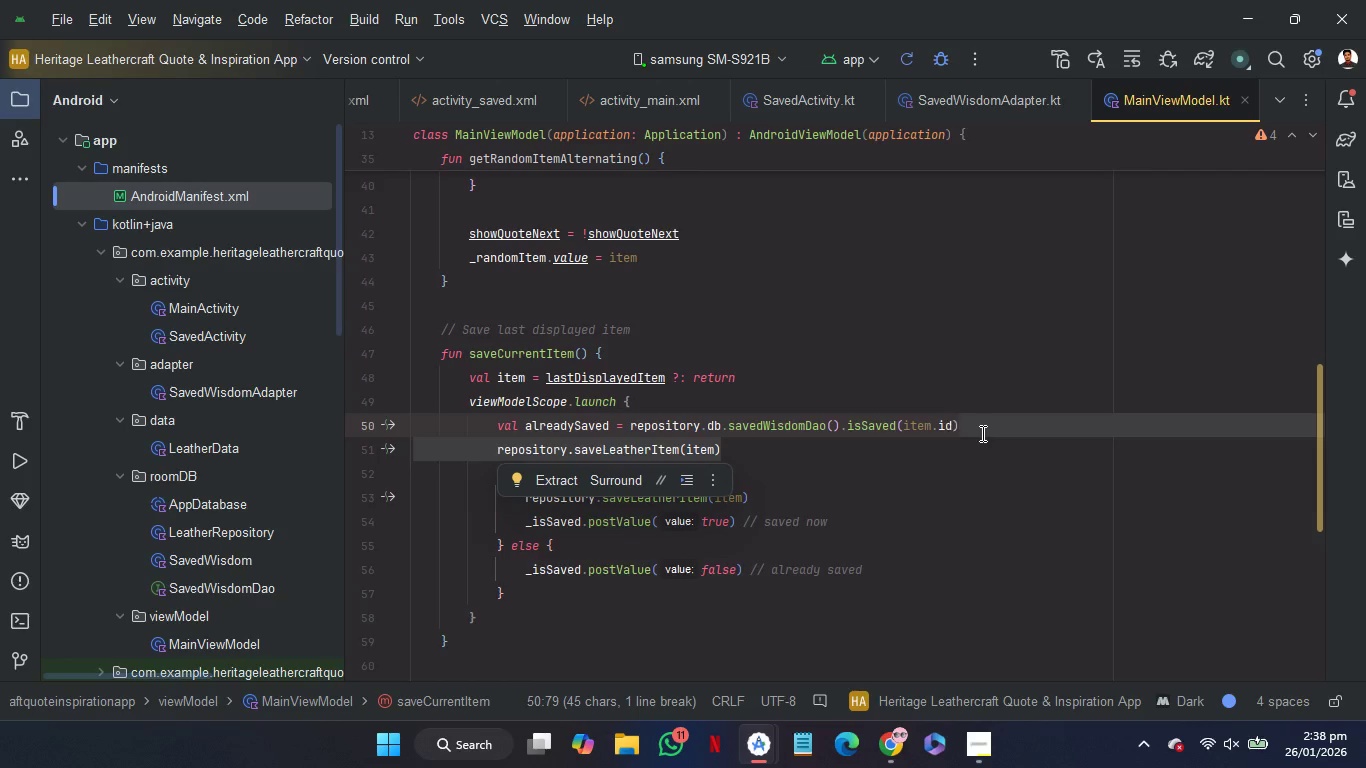 
key(Backspace)
 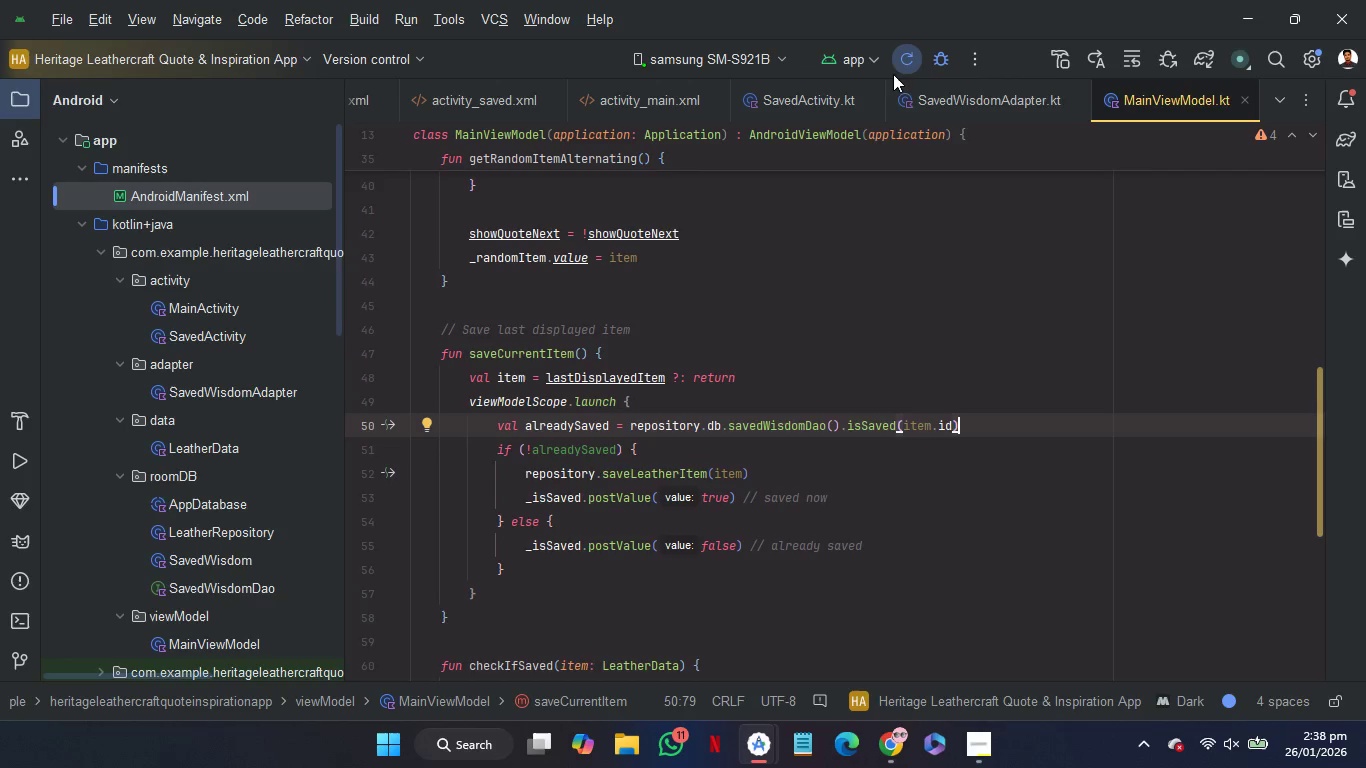 
left_click([898, 71])
 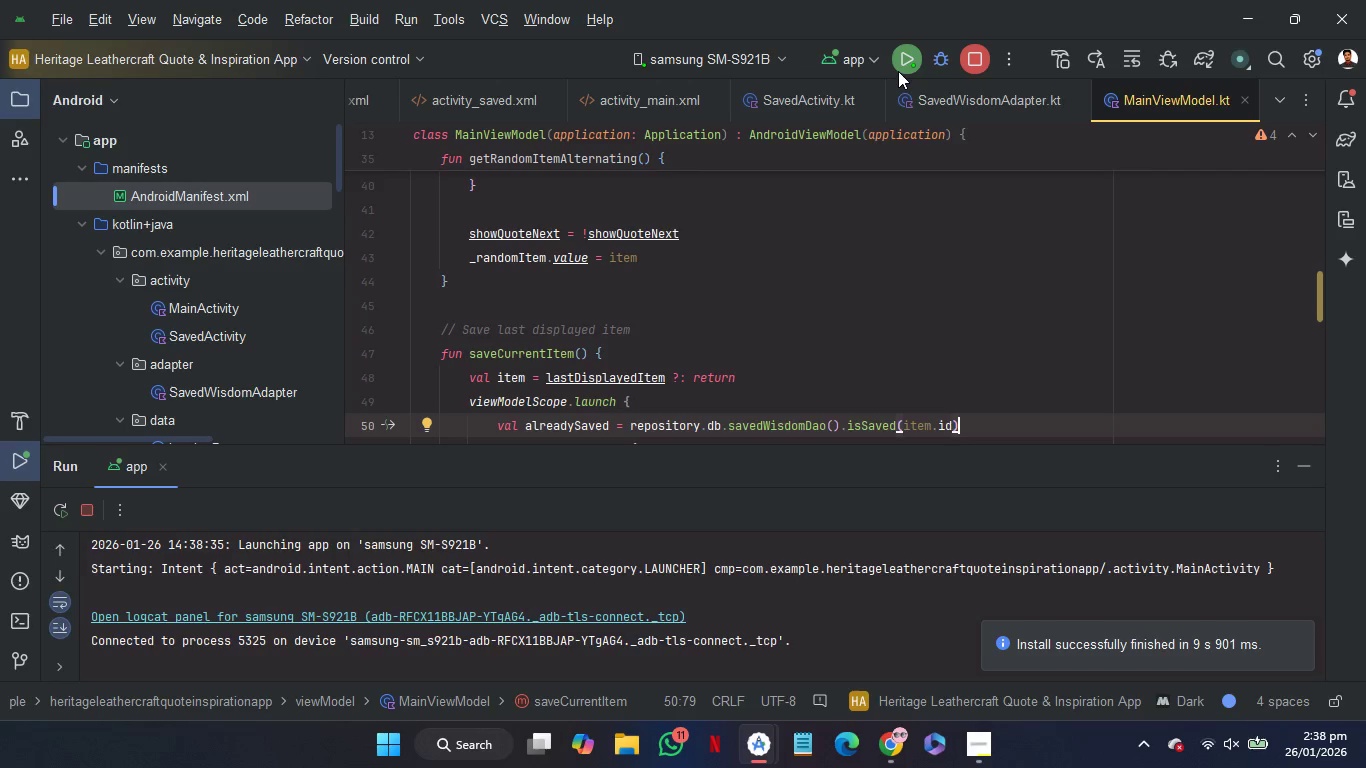 
wait(38.89)
 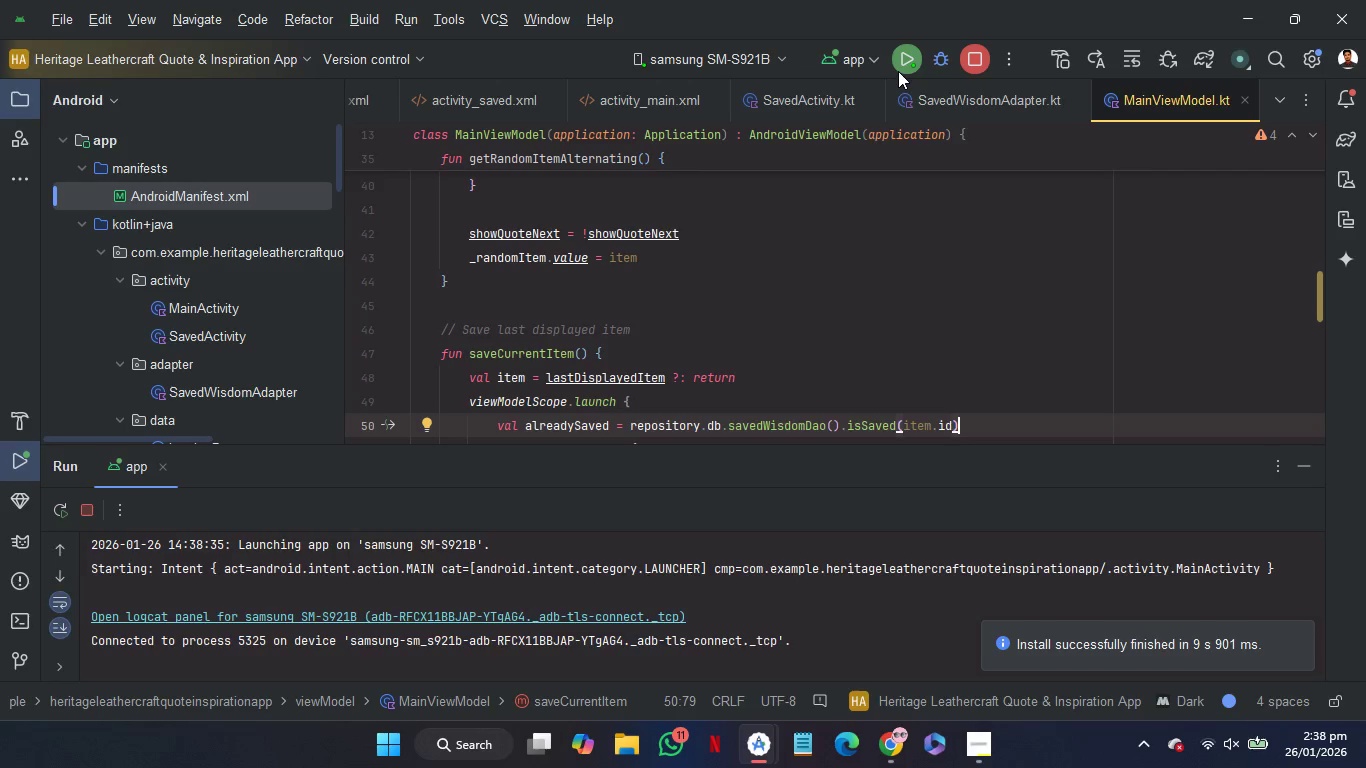 
left_click([1300, 456])
 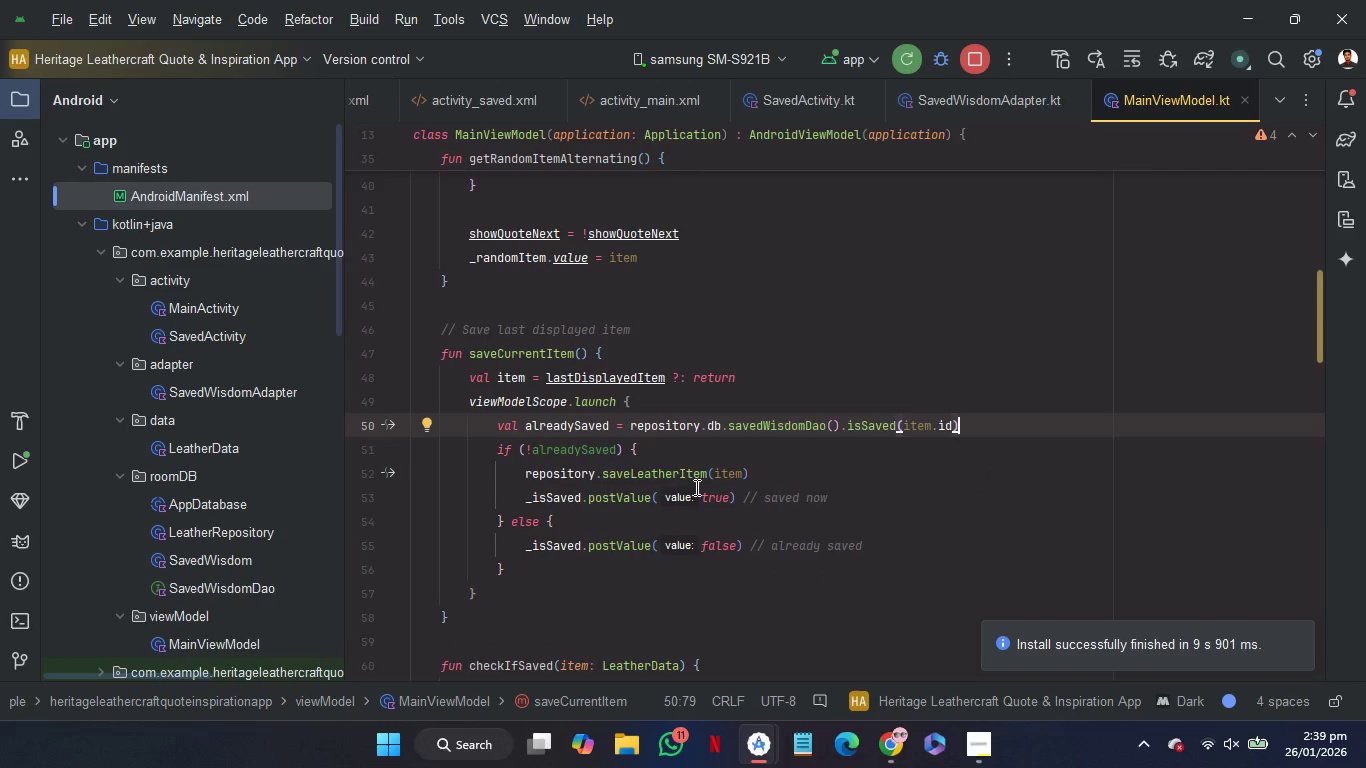 
wait(5.91)
 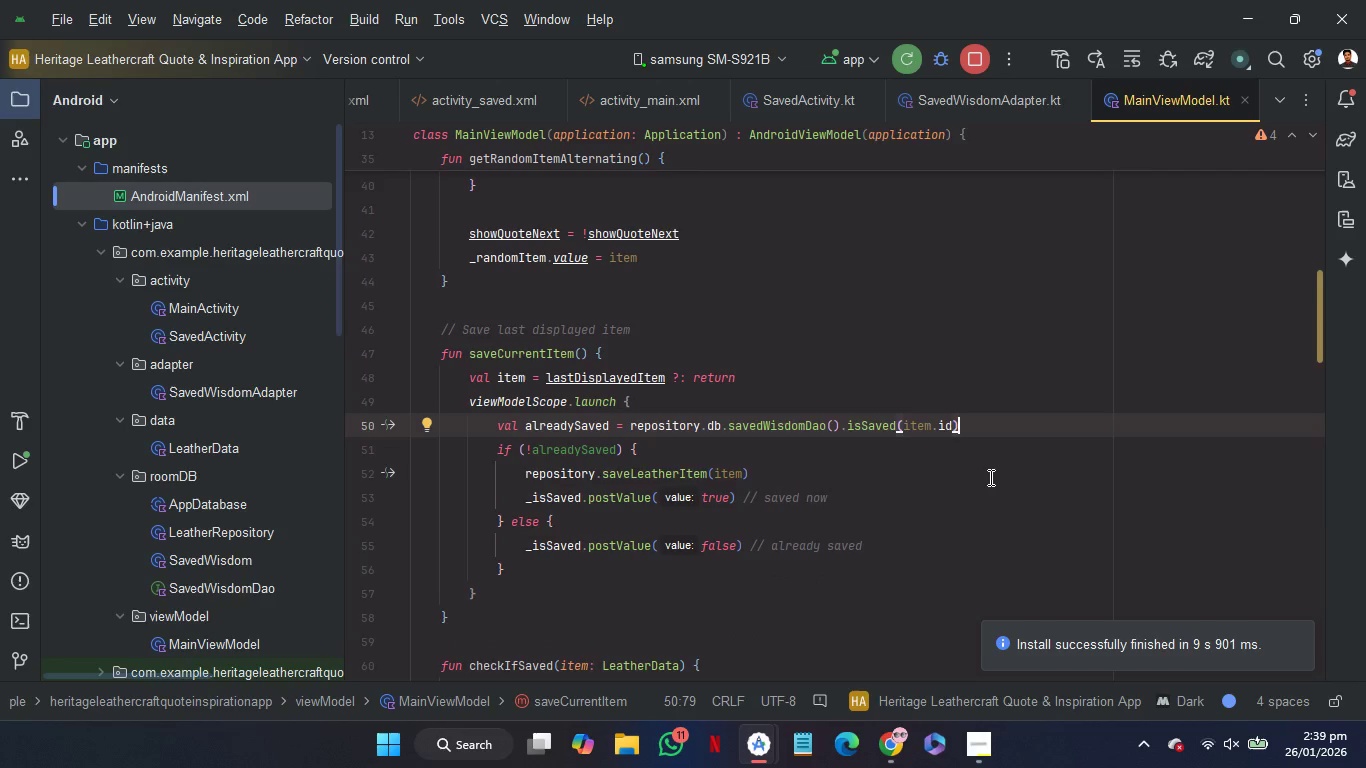 
hold_key(key=ControlRight, duration=2.39)
left_click([669, 474])
 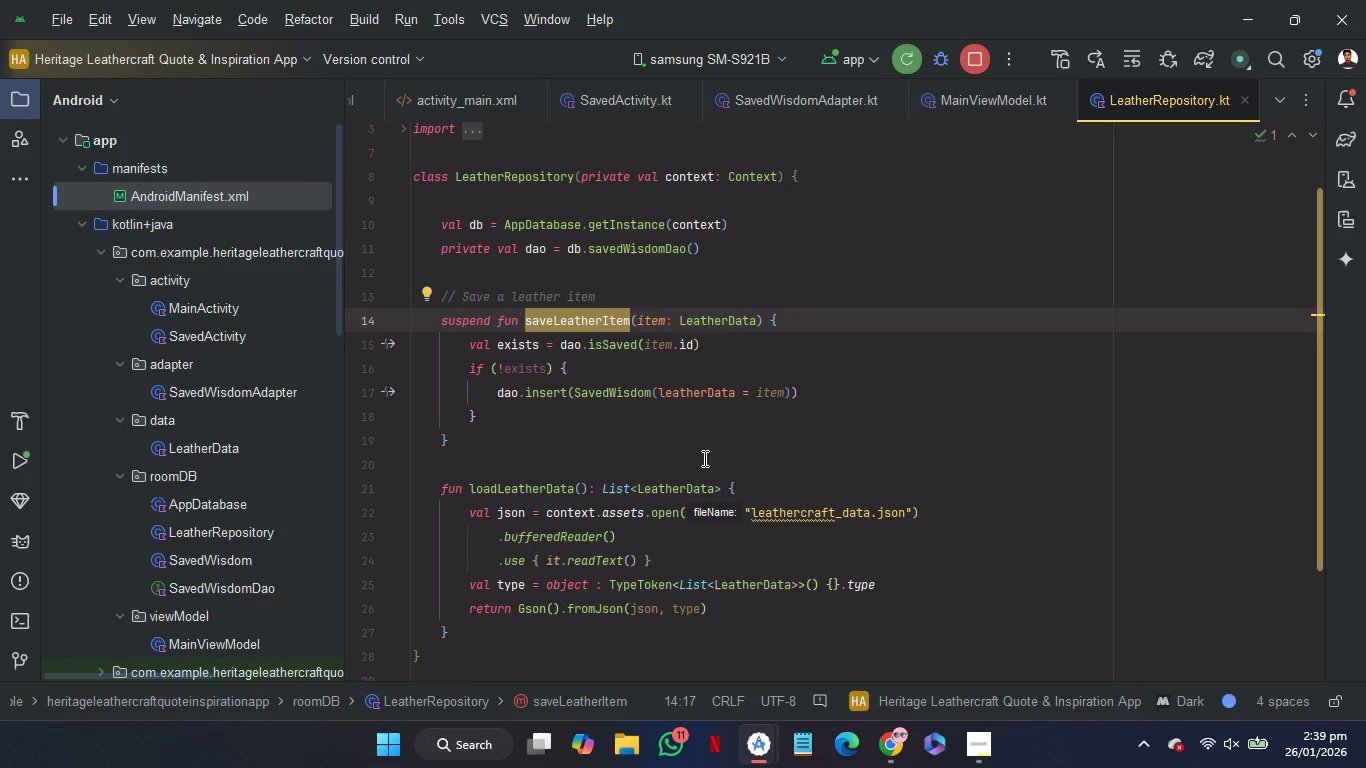 
wait(7.08)
 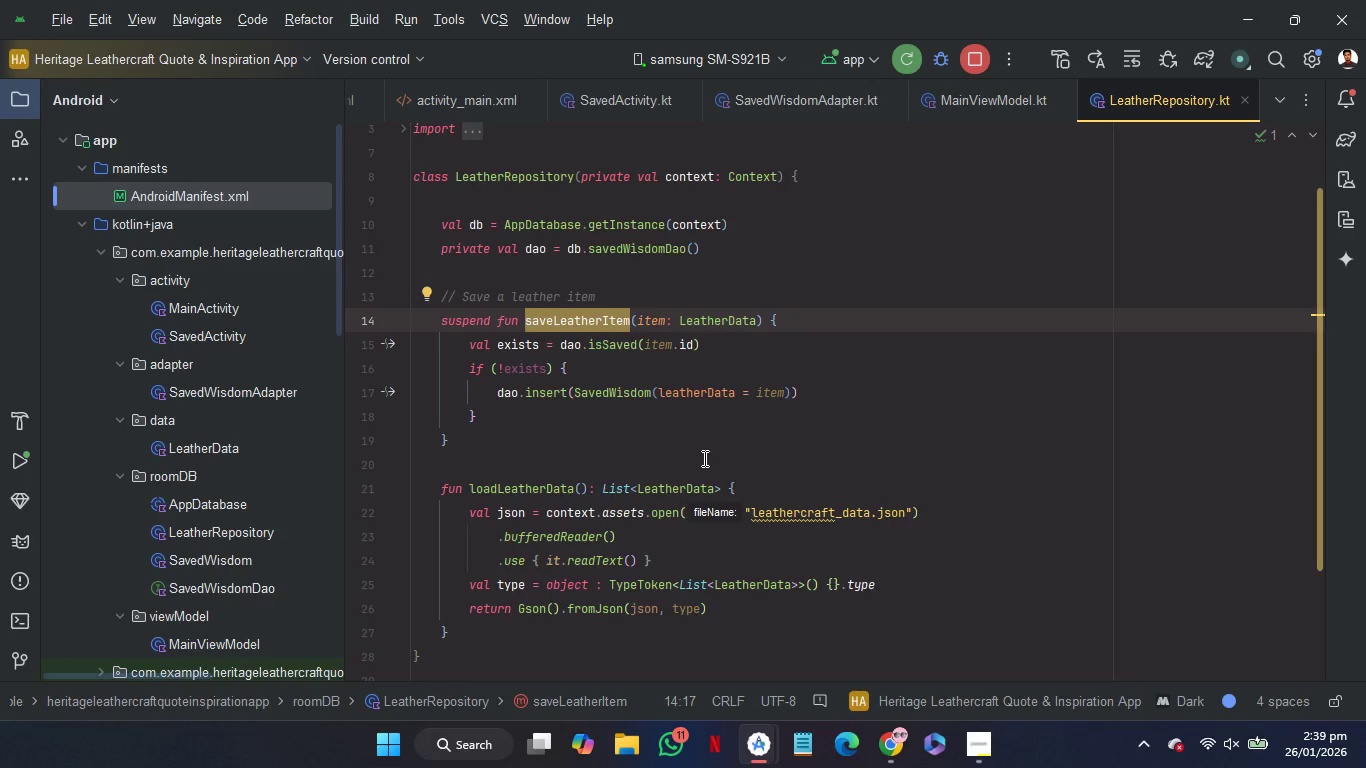 
left_click([997, 97])
 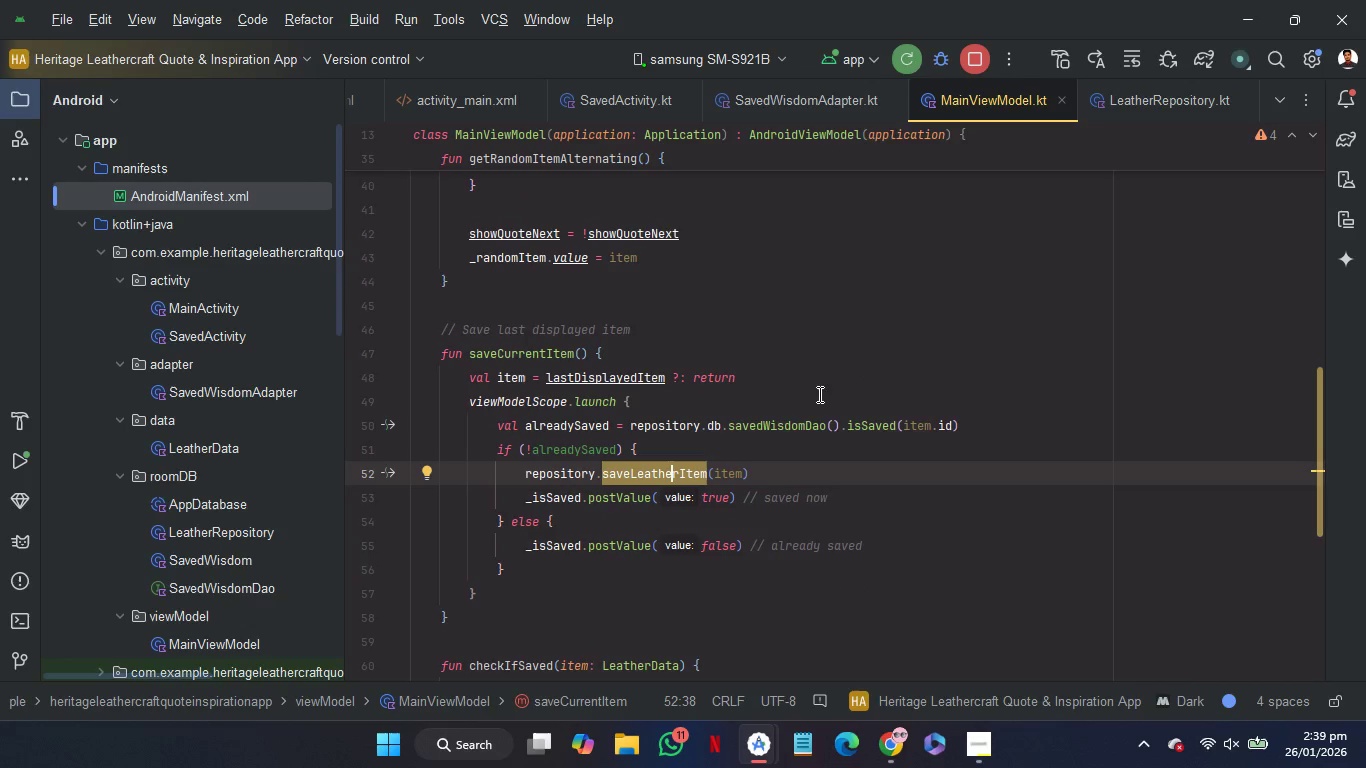 
left_click([816, 378])
 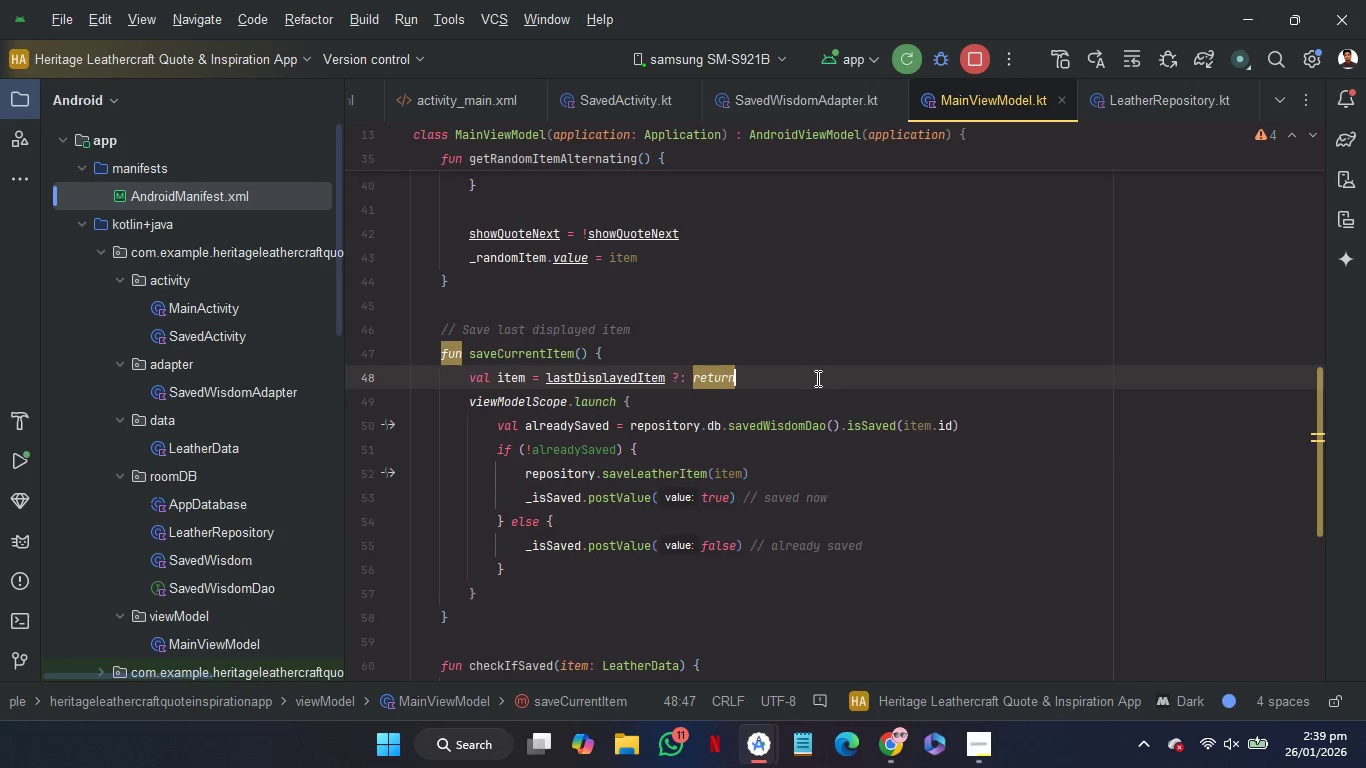 
key(Control+A)
 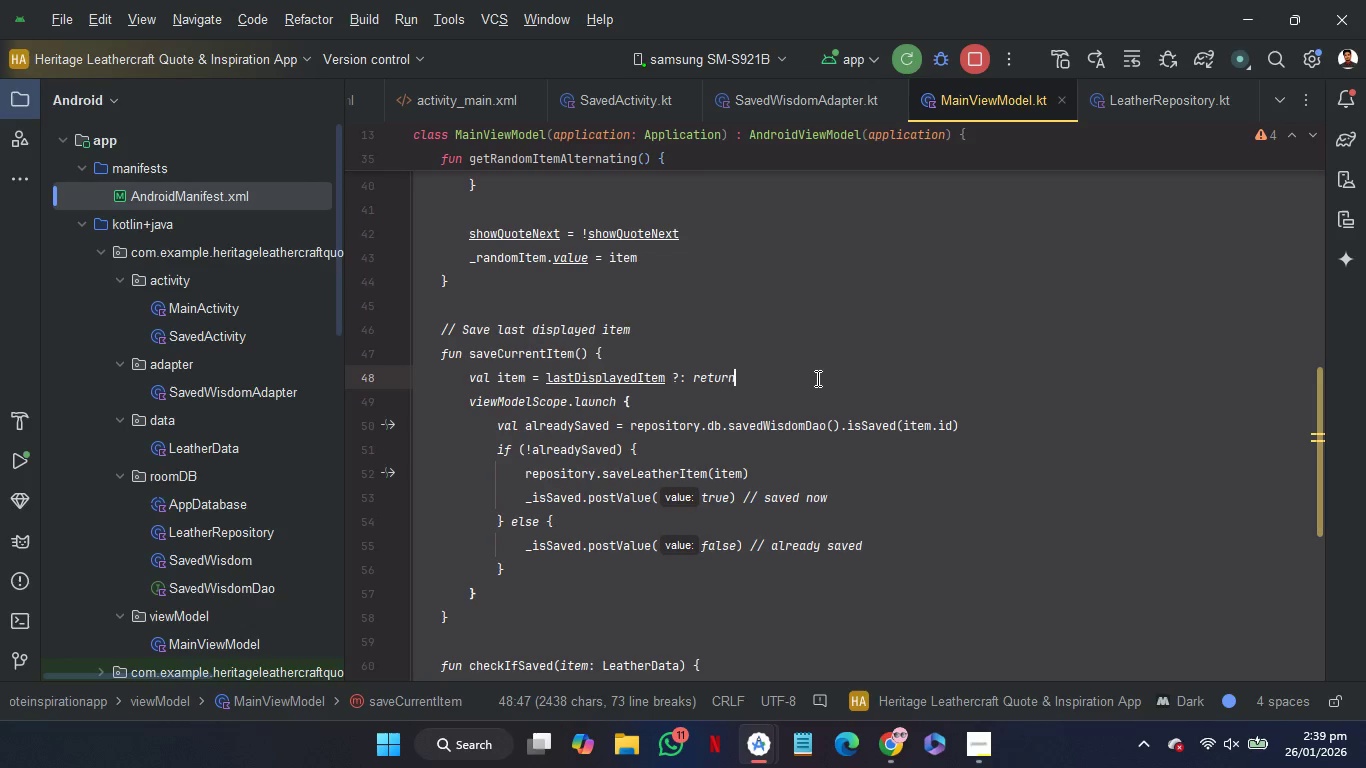 
key(Control+C)
 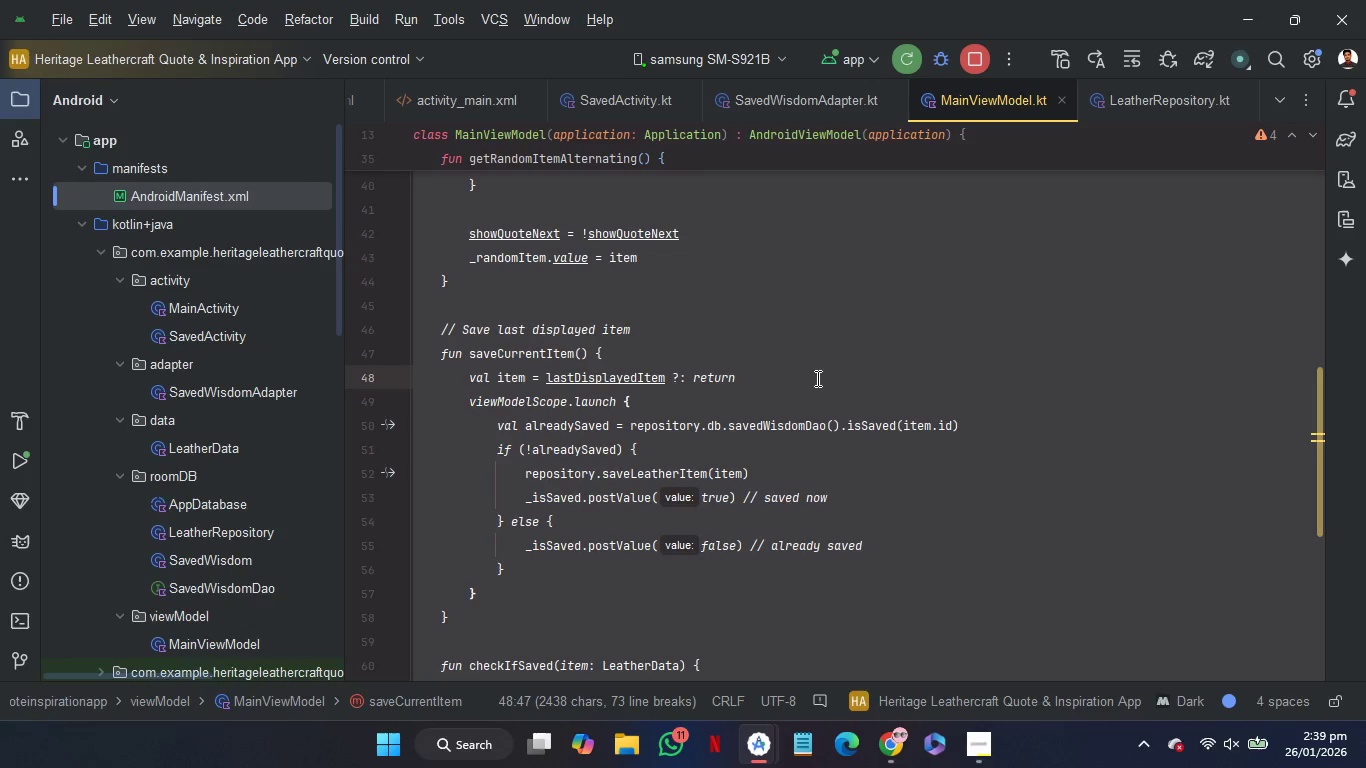 
key(Control+C)
 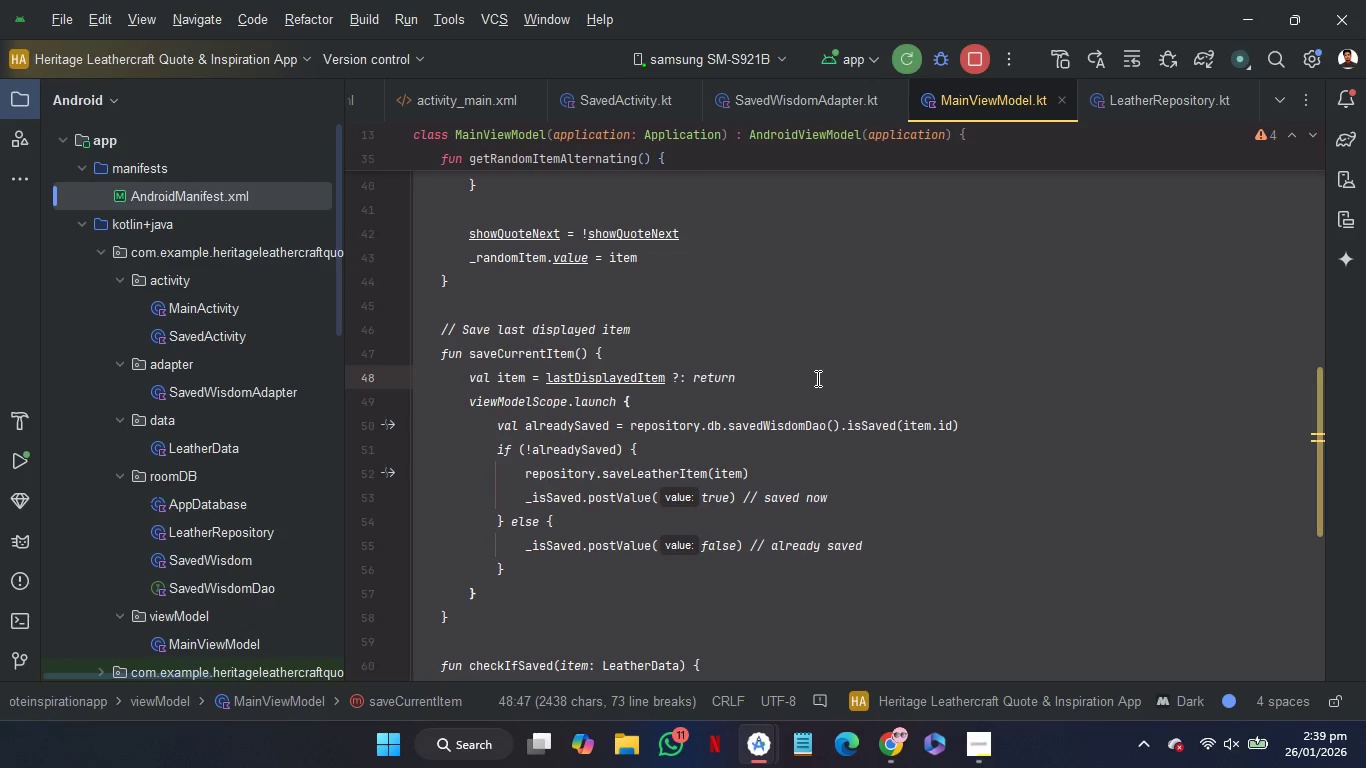 
key(Control+C)
 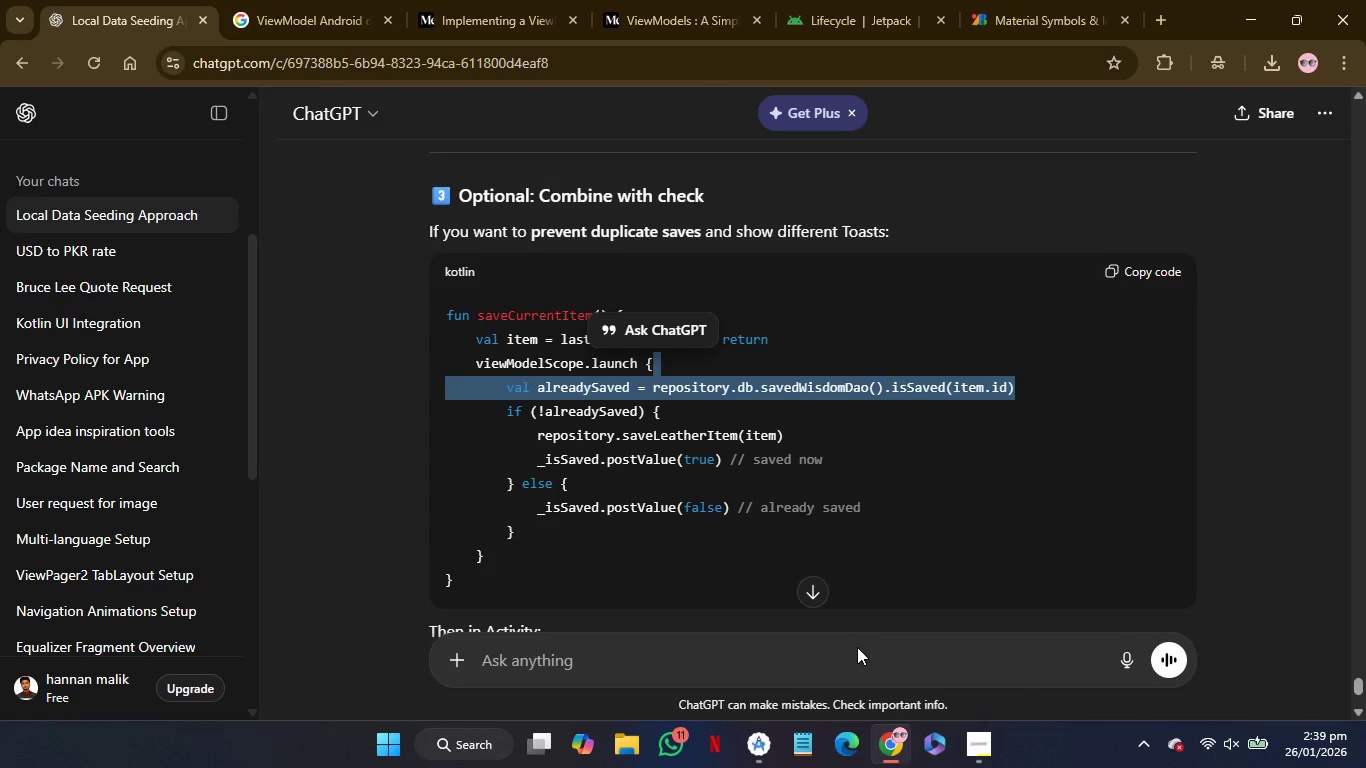 
left_click([857, 659])
 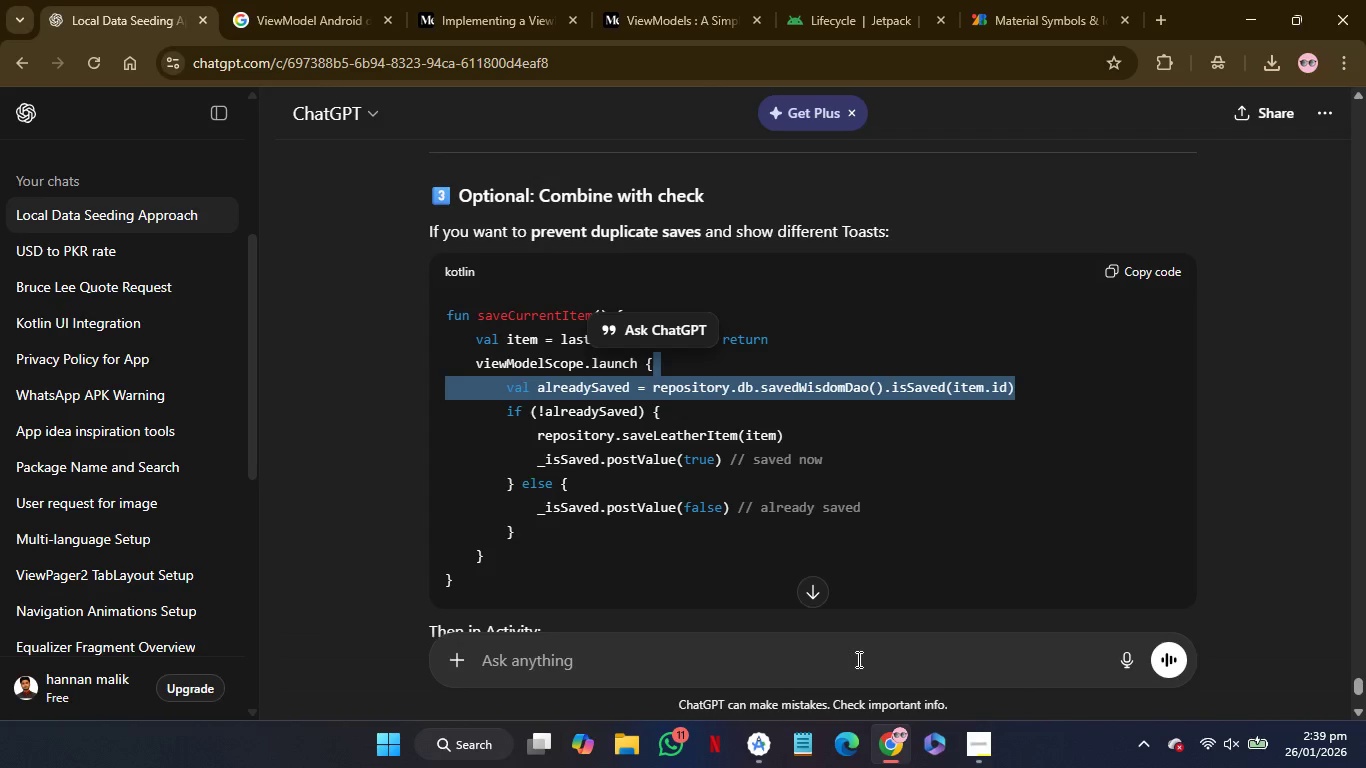 
key(Control+V)
 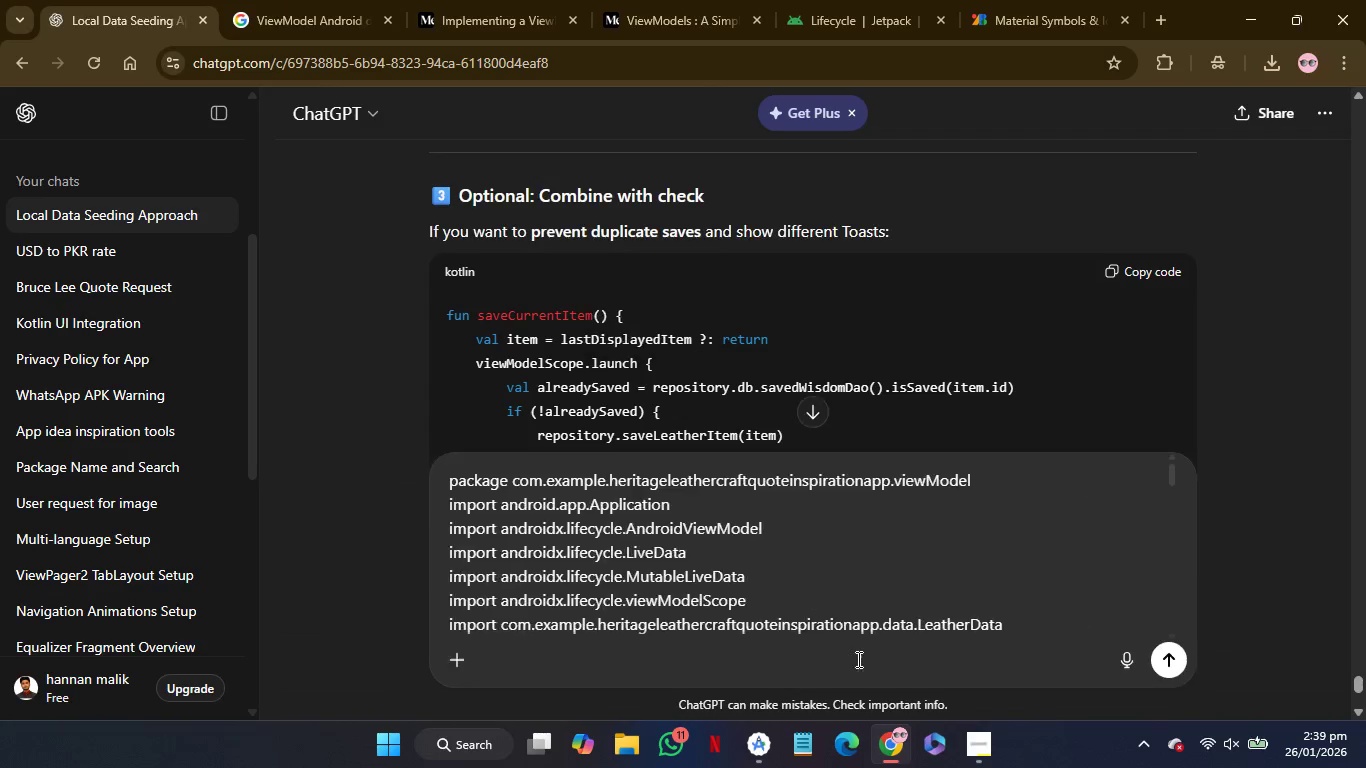 
key(Shift+Enter)
 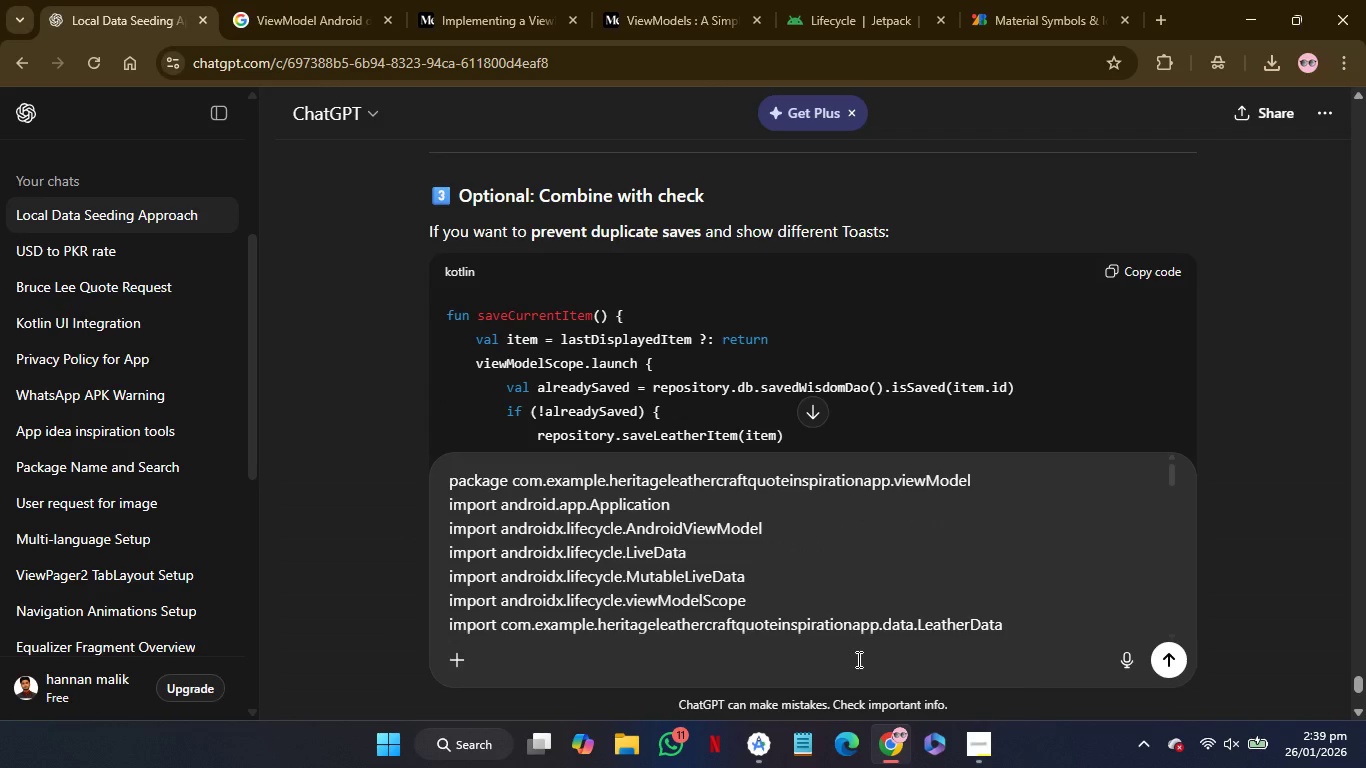 
key(Shift+Enter)
 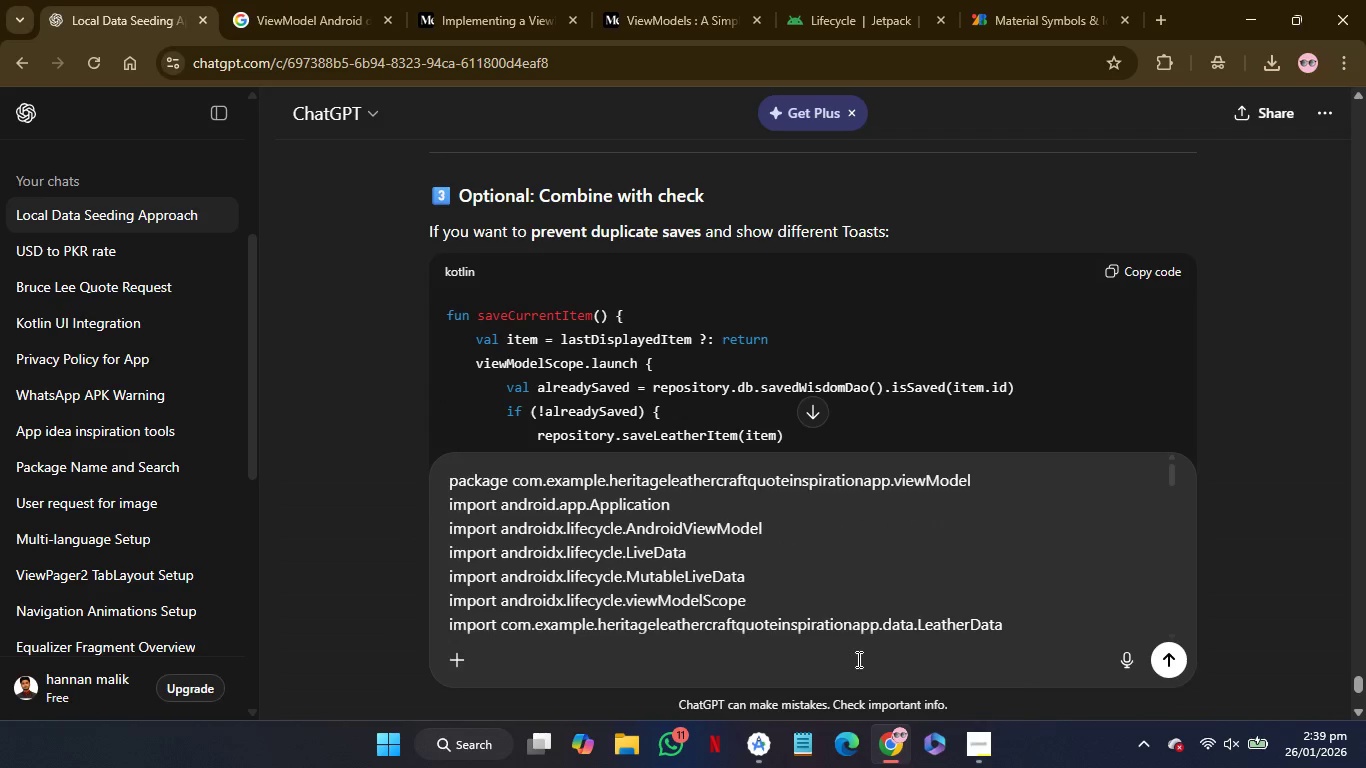 
type(i am ot getting toast )
 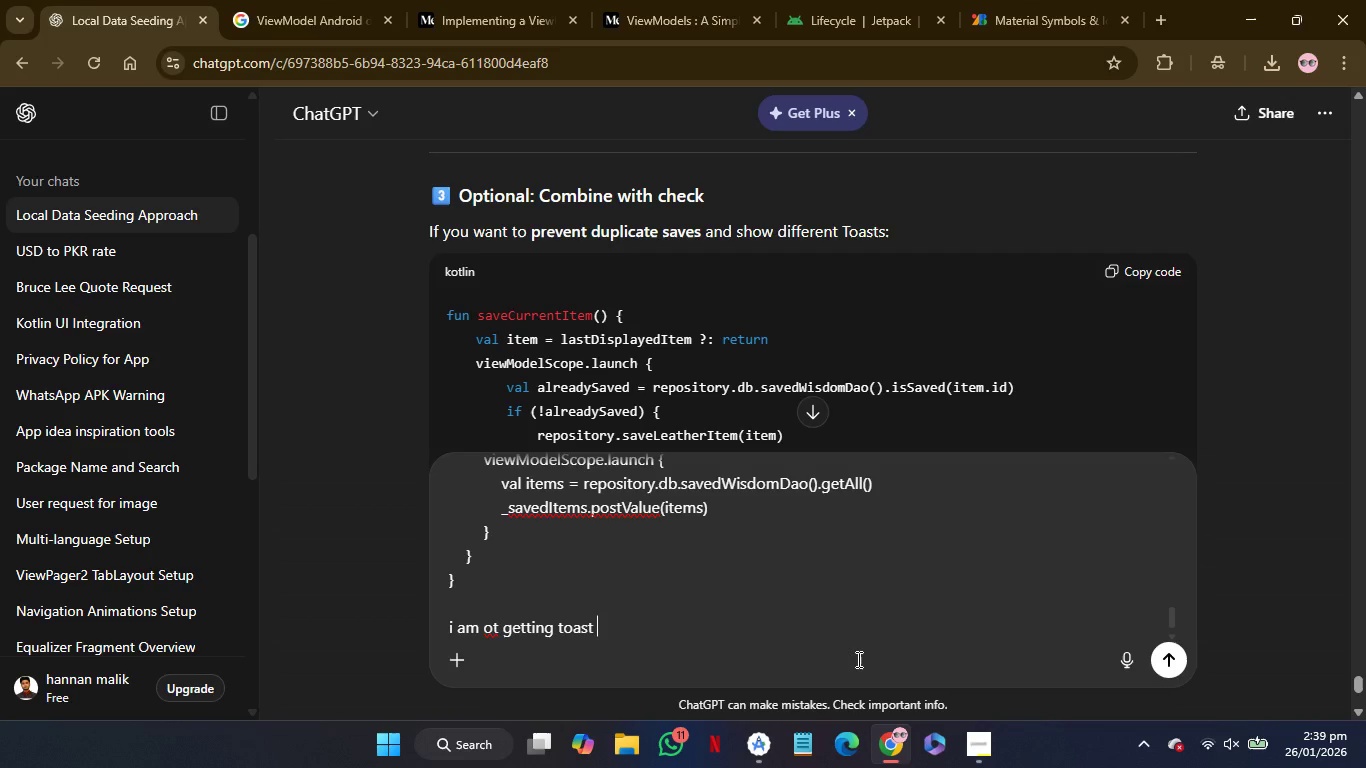 
wait(5.81)
 